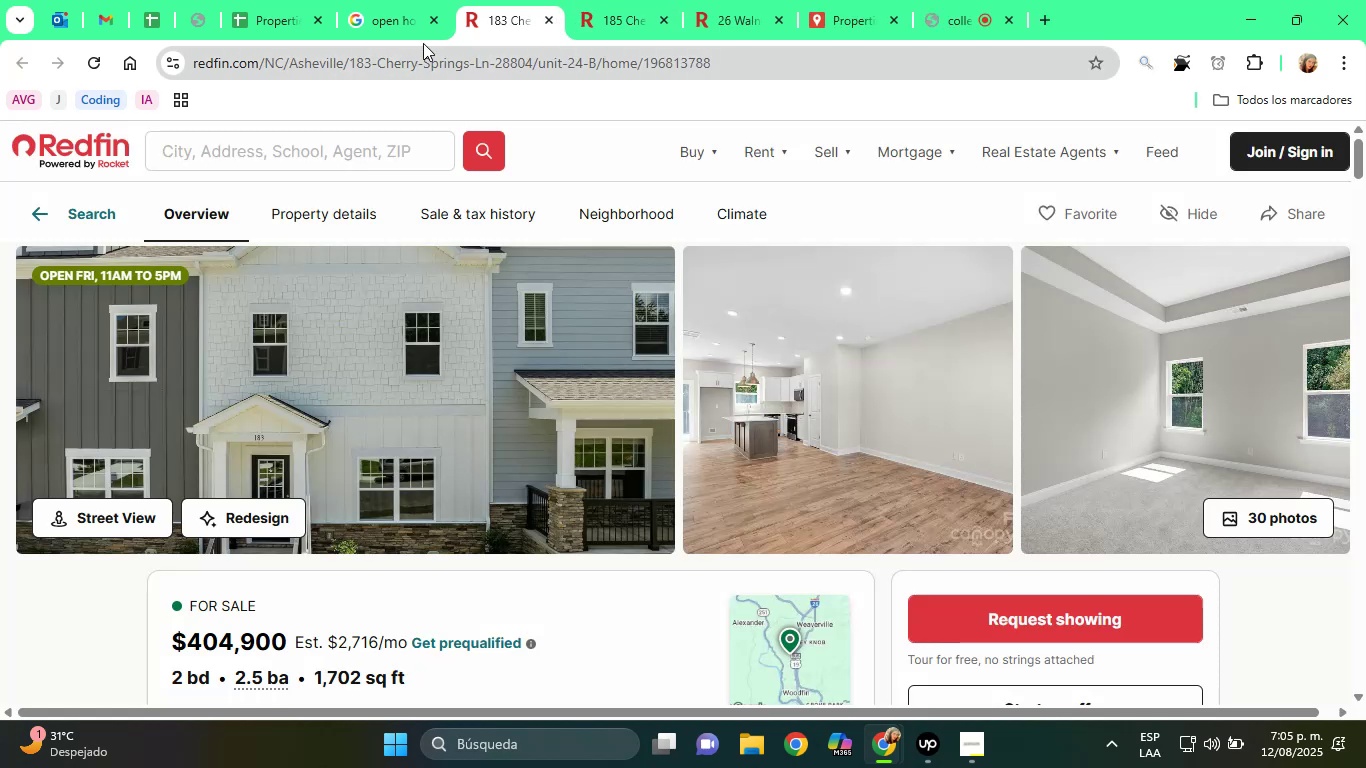 
left_click([388, 14])
 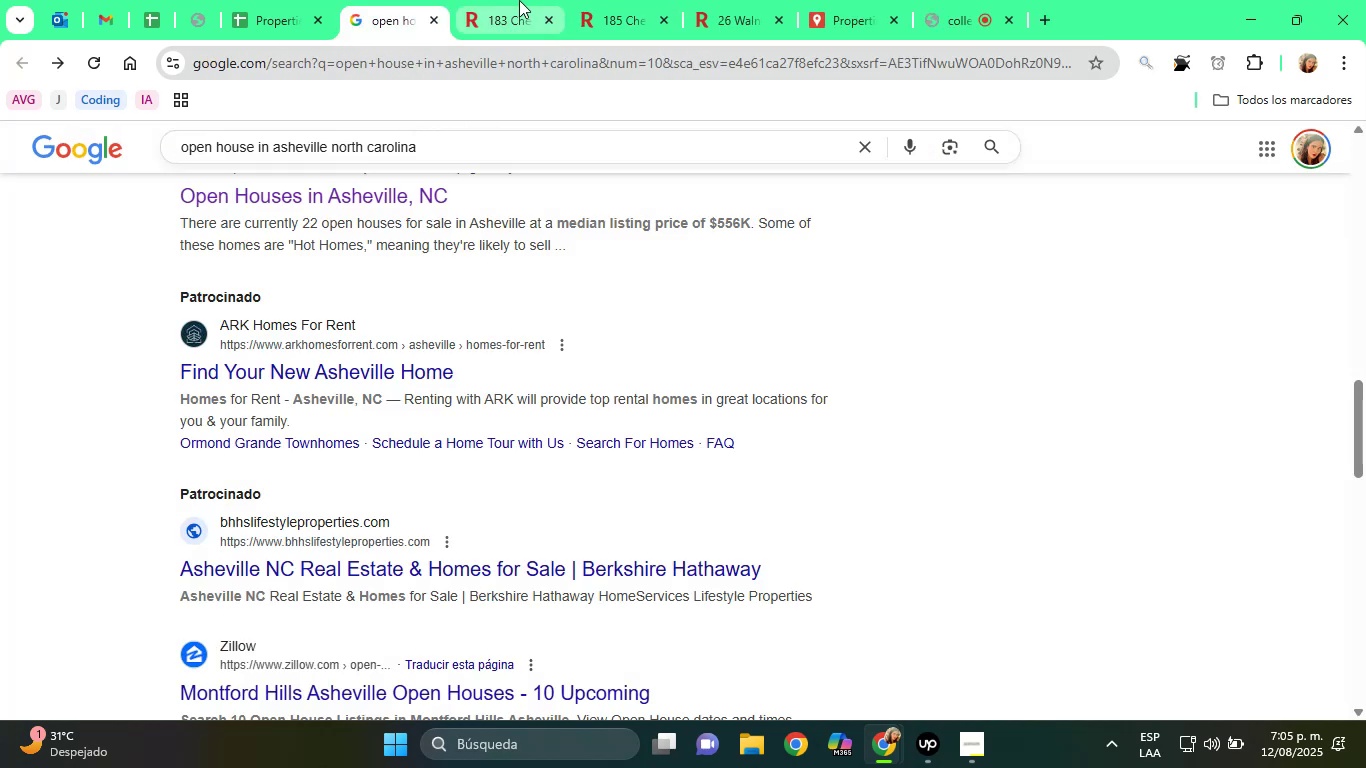 
left_click([519, 0])
 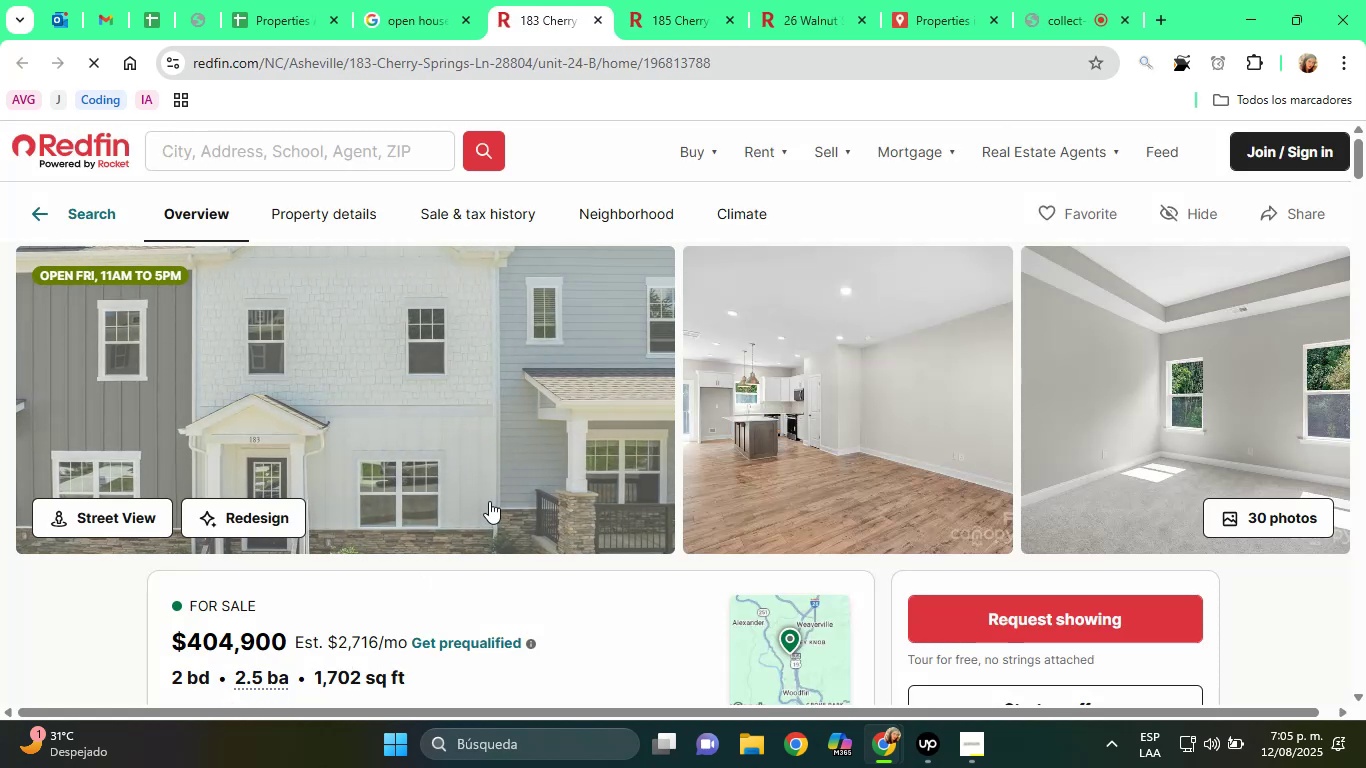 
wait(8.82)
 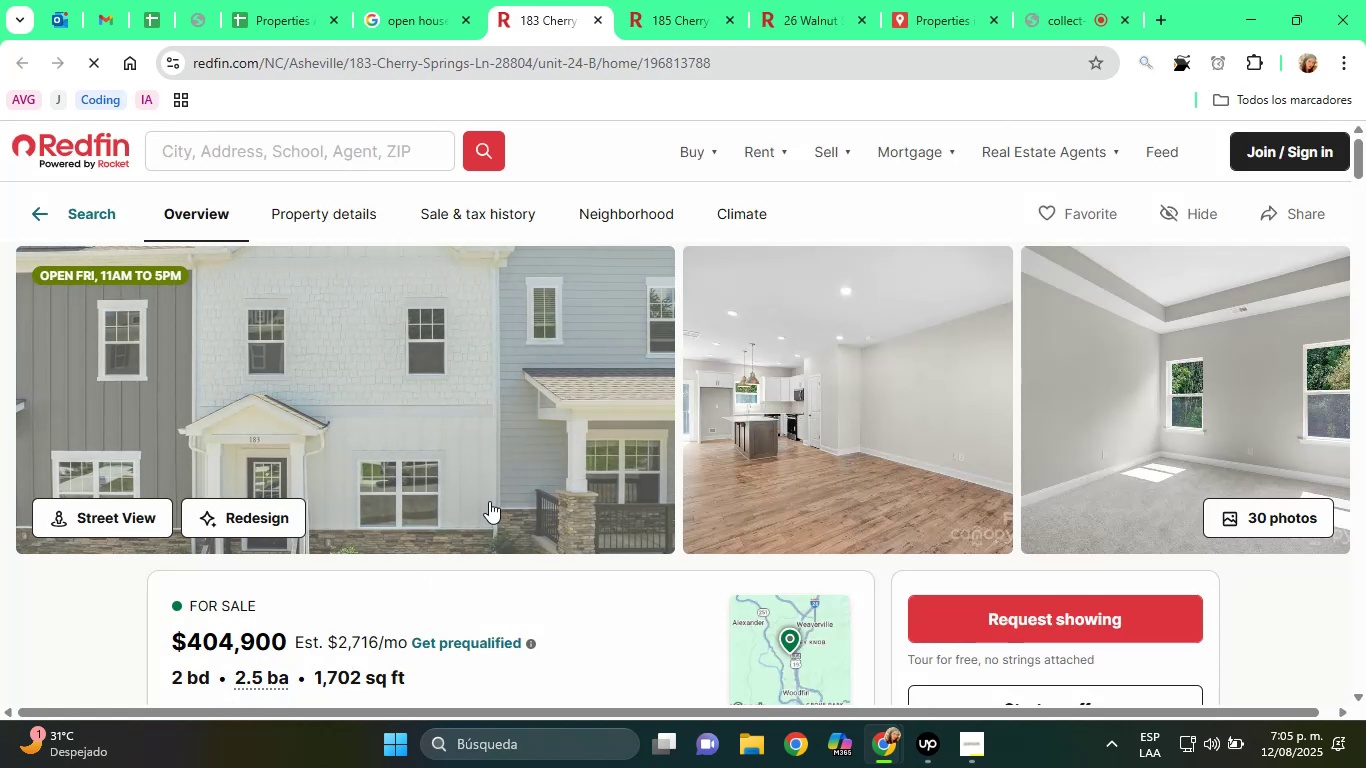 
scroll: coordinate [514, 468], scroll_direction: up, amount: 3.0
 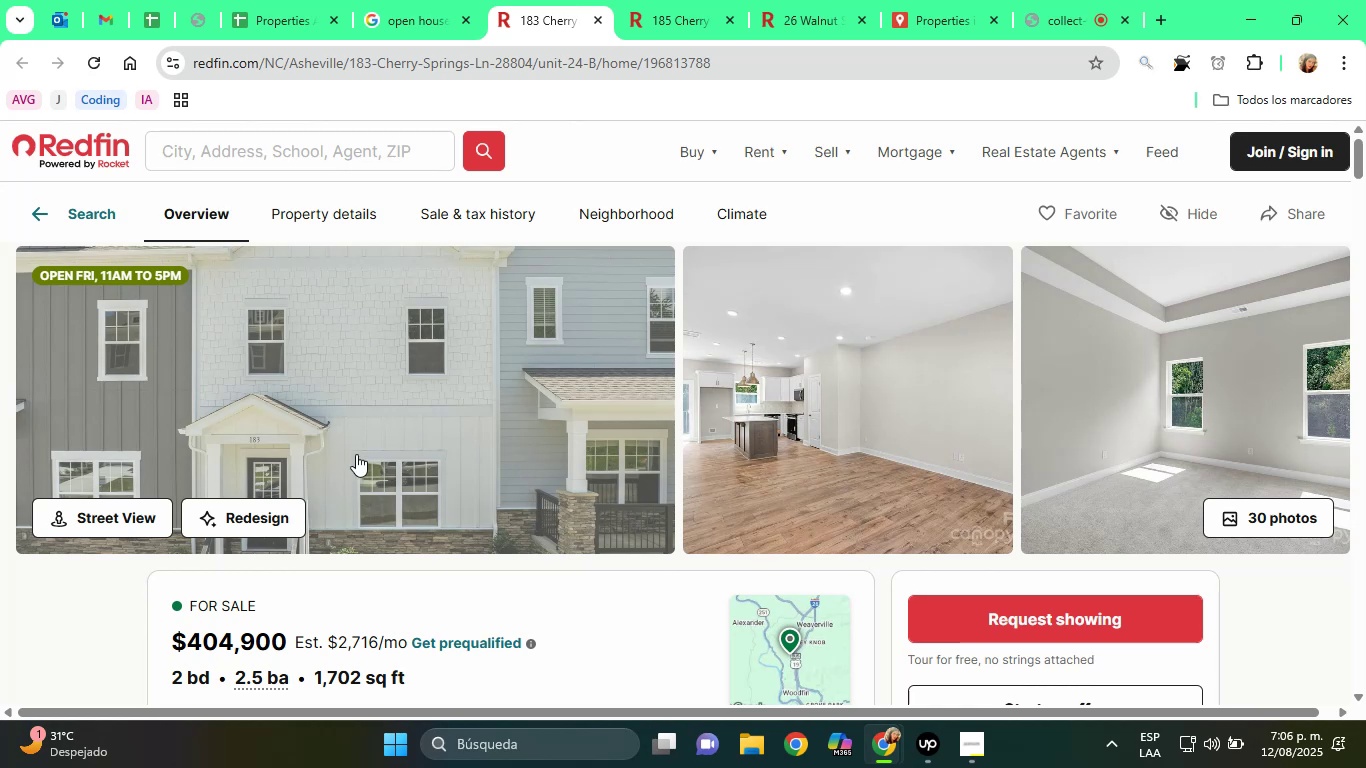 
scroll: coordinate [306, 516], scroll_direction: down, amount: 1.0
 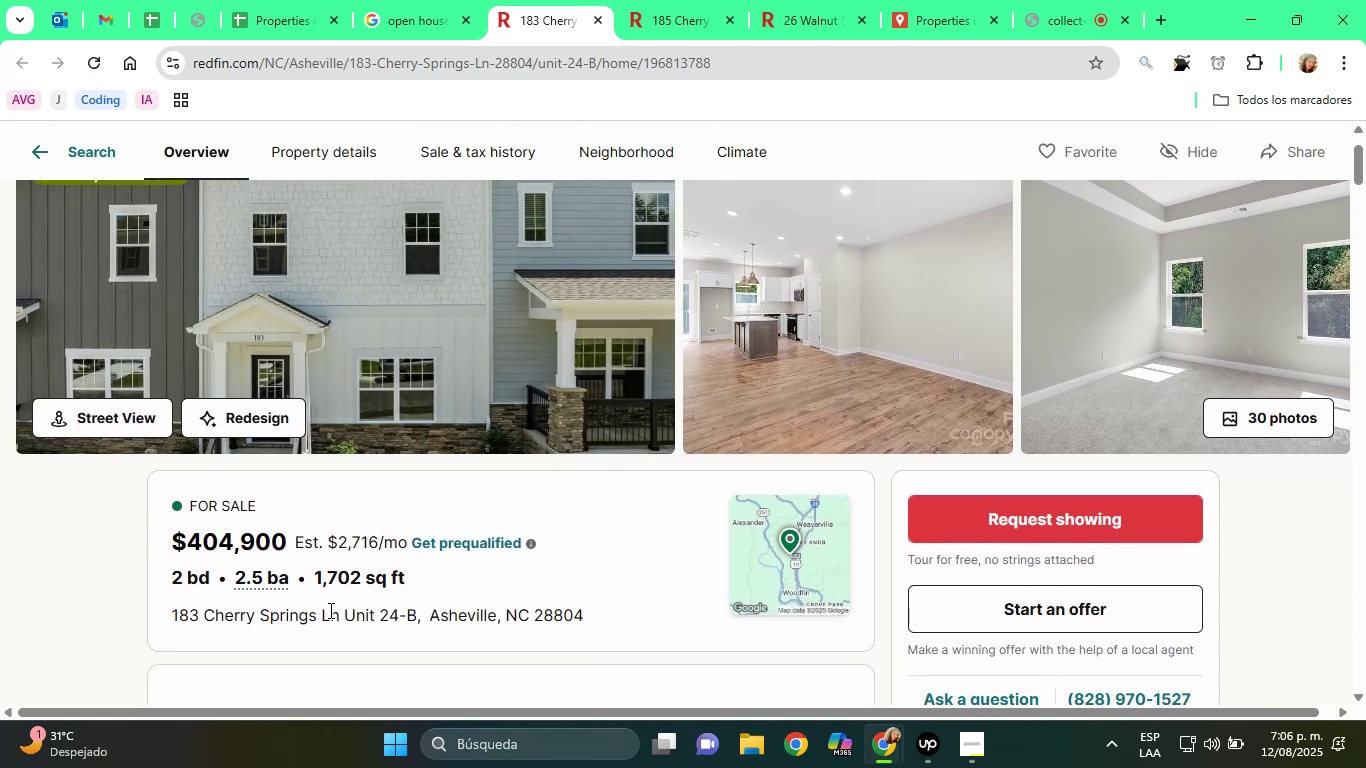 
double_click([254, 622])
 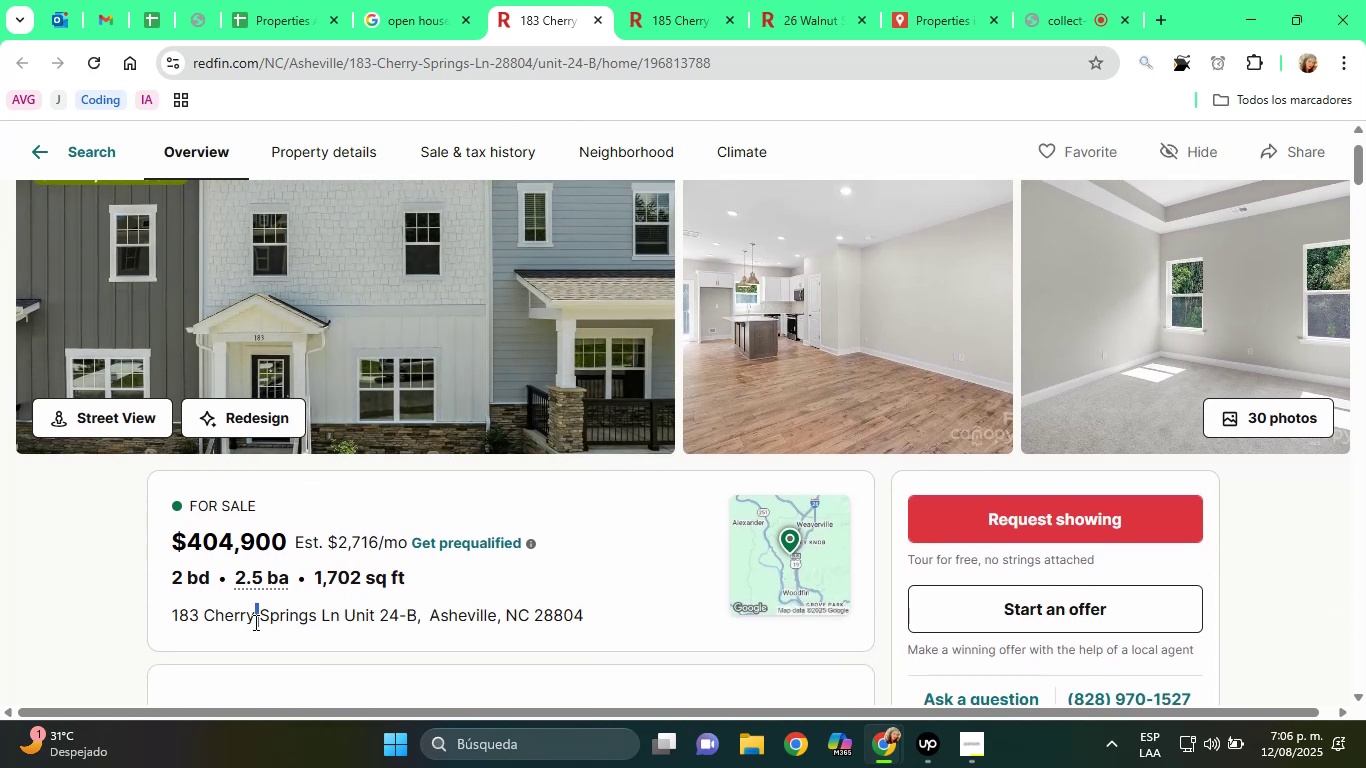 
triple_click([254, 622])
 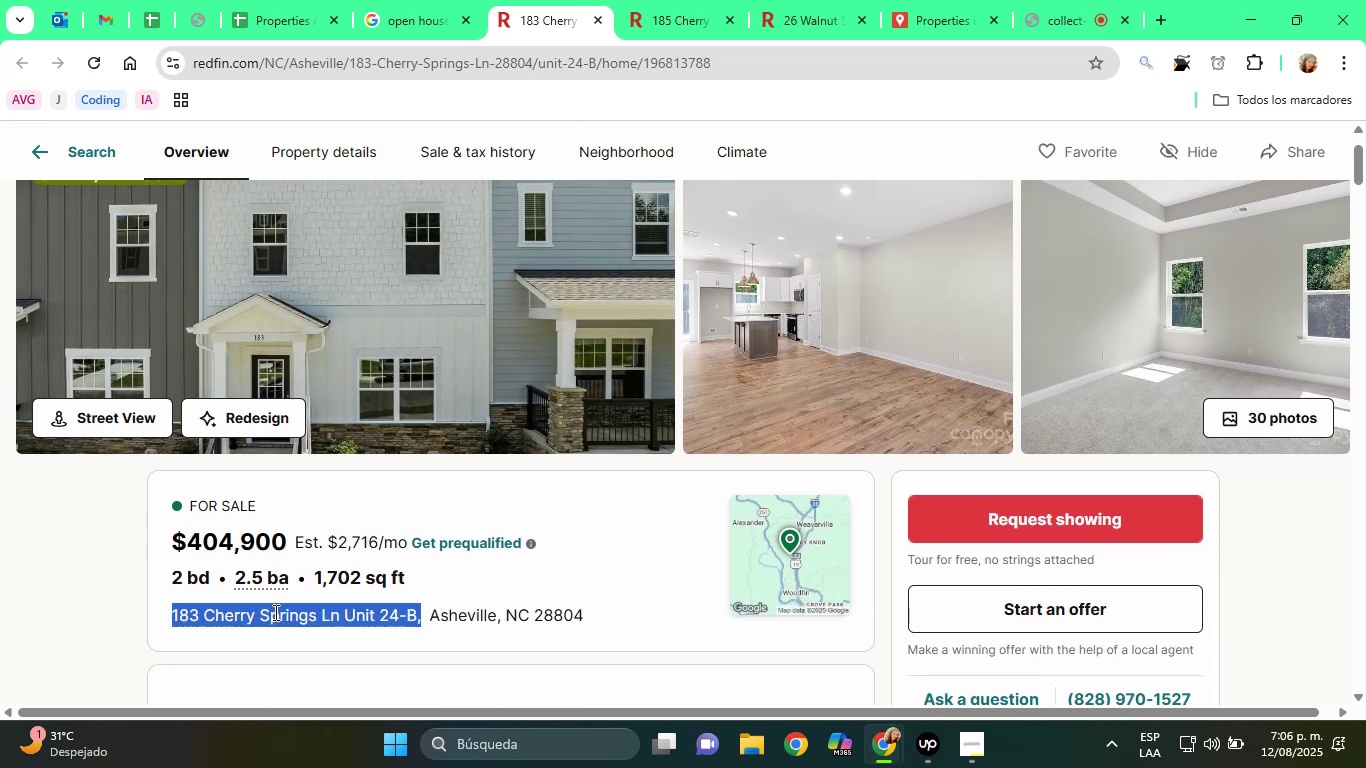 
double_click([275, 612])
 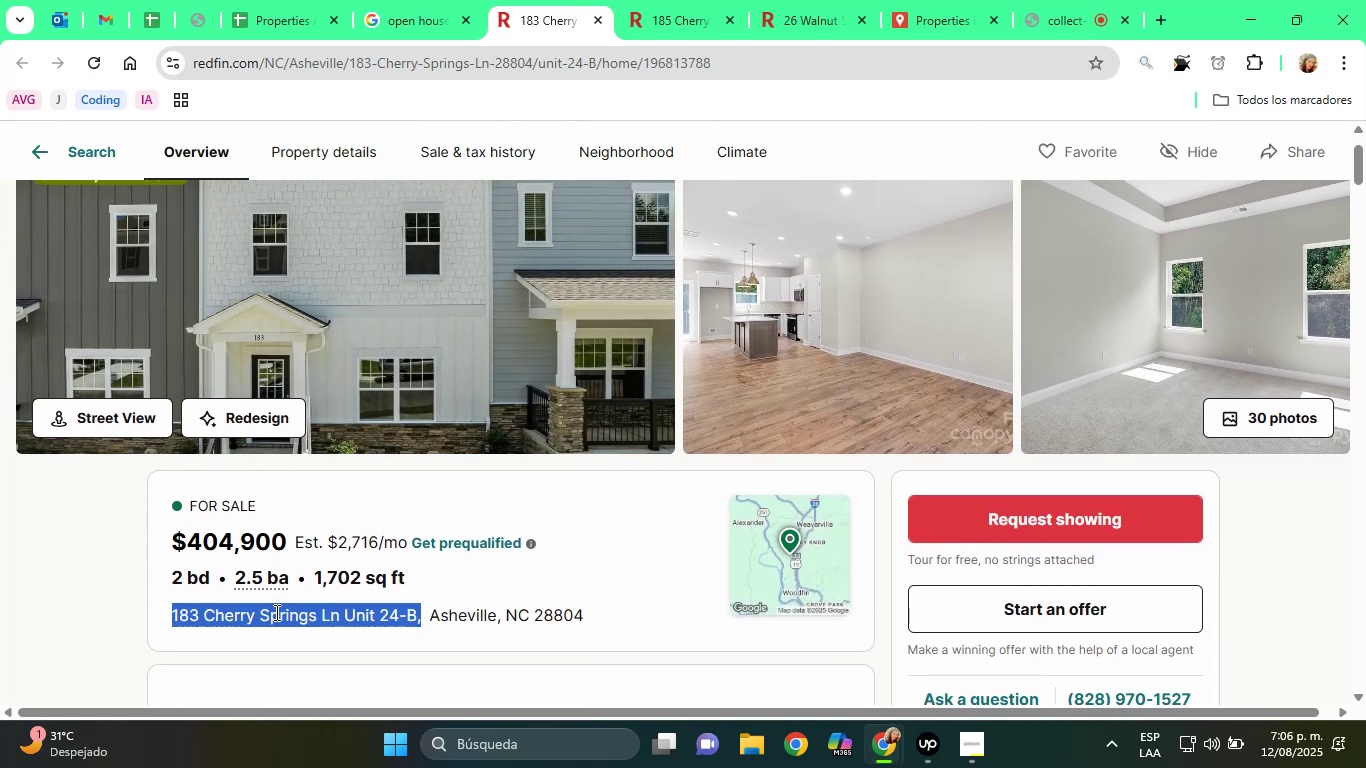 
triple_click([275, 612])
 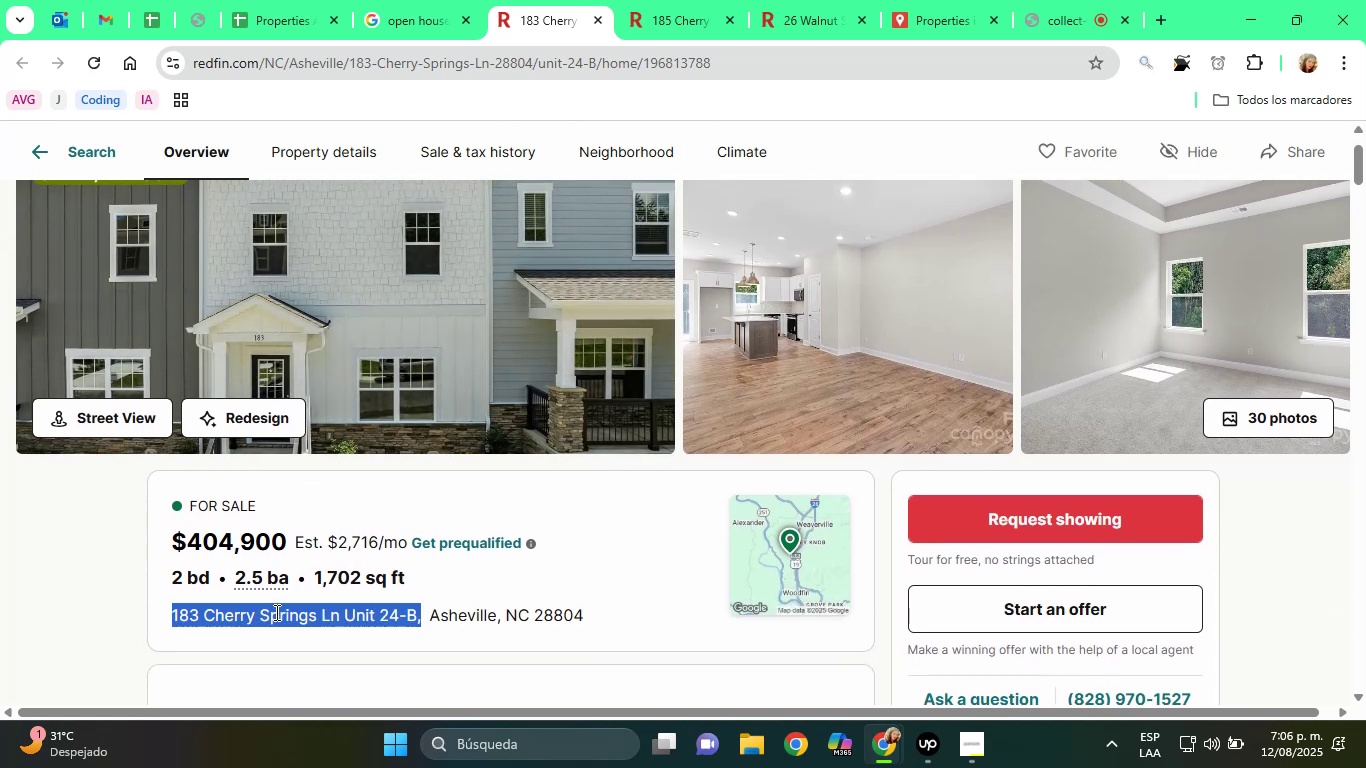 
triple_click([275, 612])
 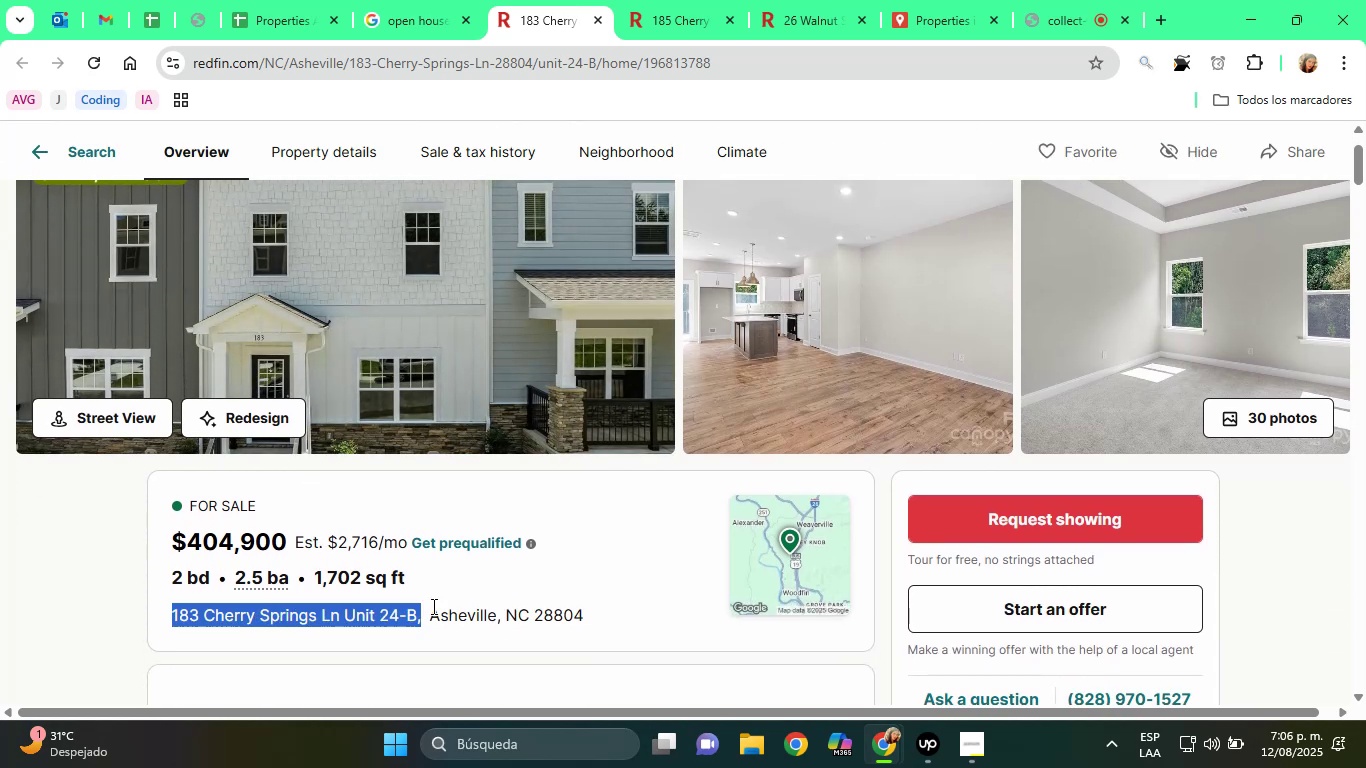 
left_click([472, 606])
 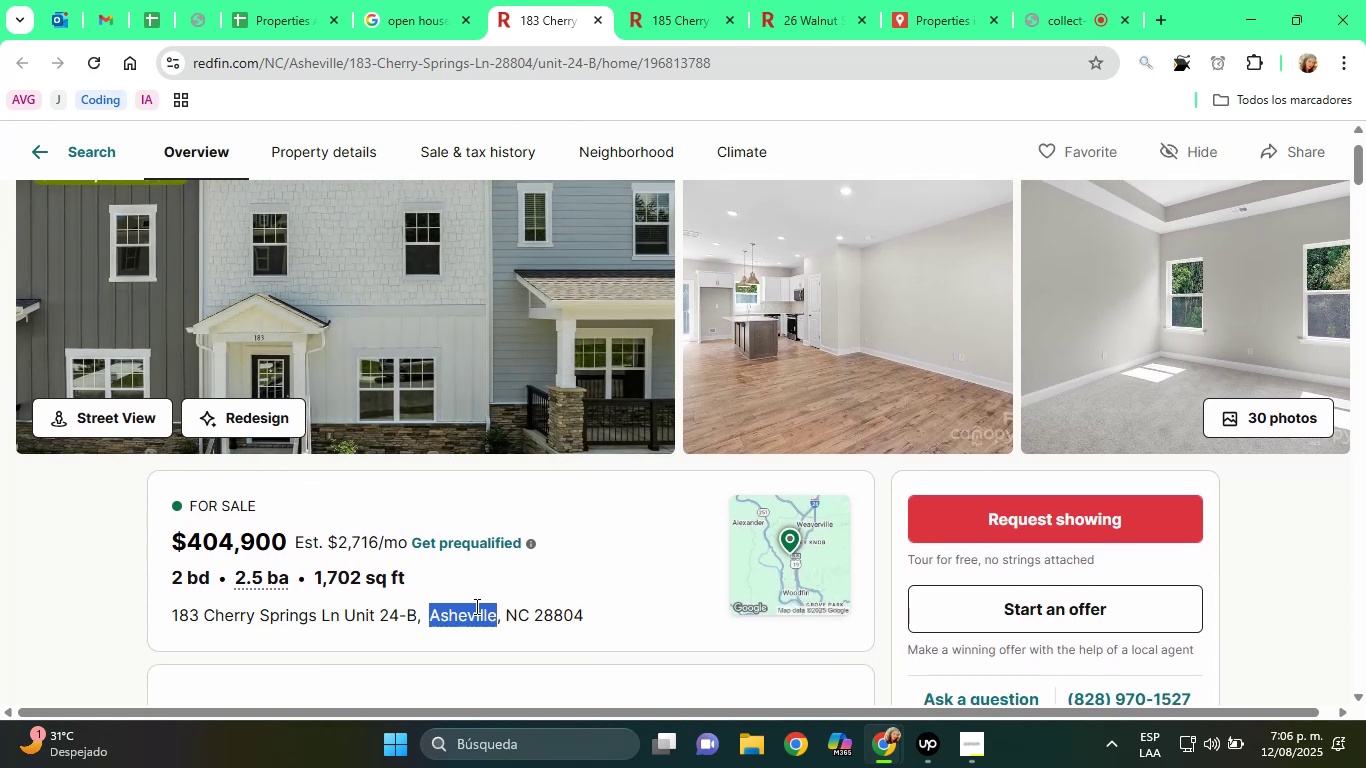 
triple_click([475, 606])
 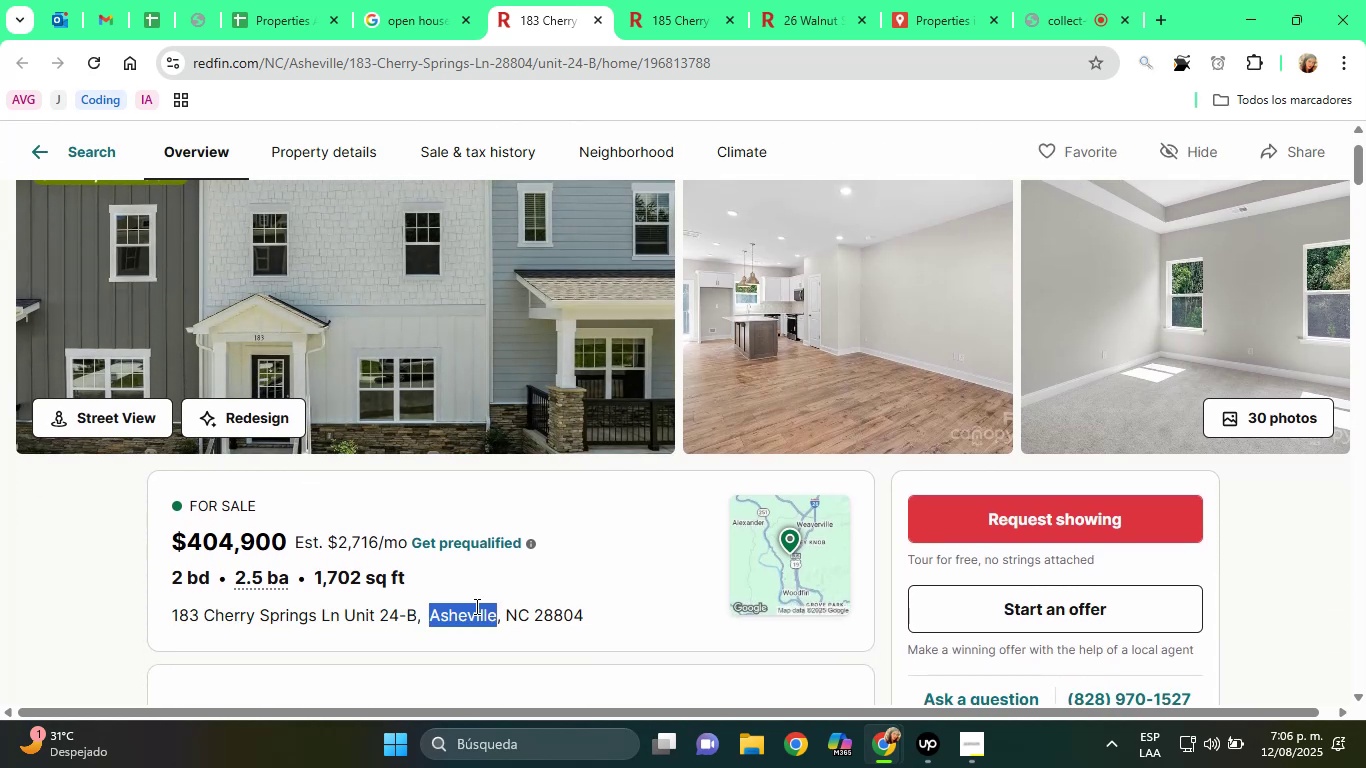 
triple_click([475, 606])
 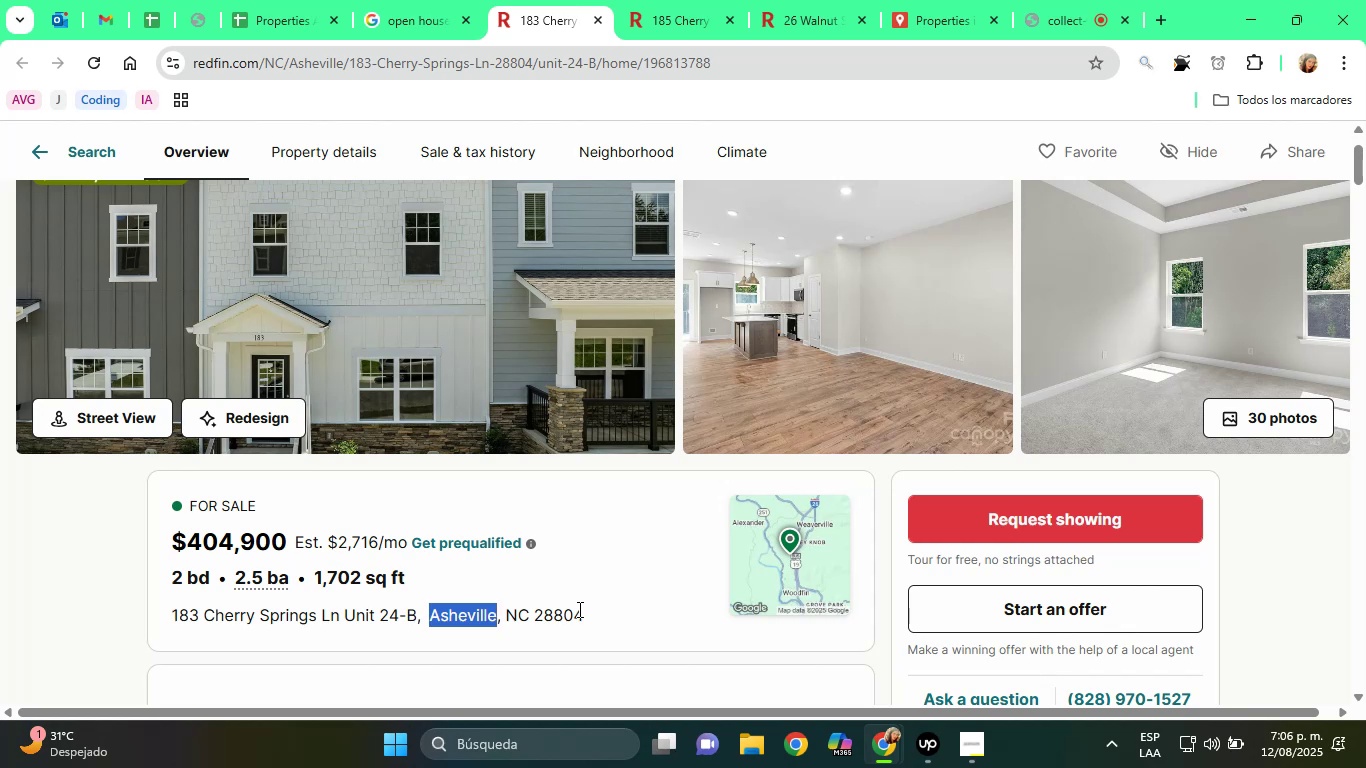 
left_click([586, 609])
 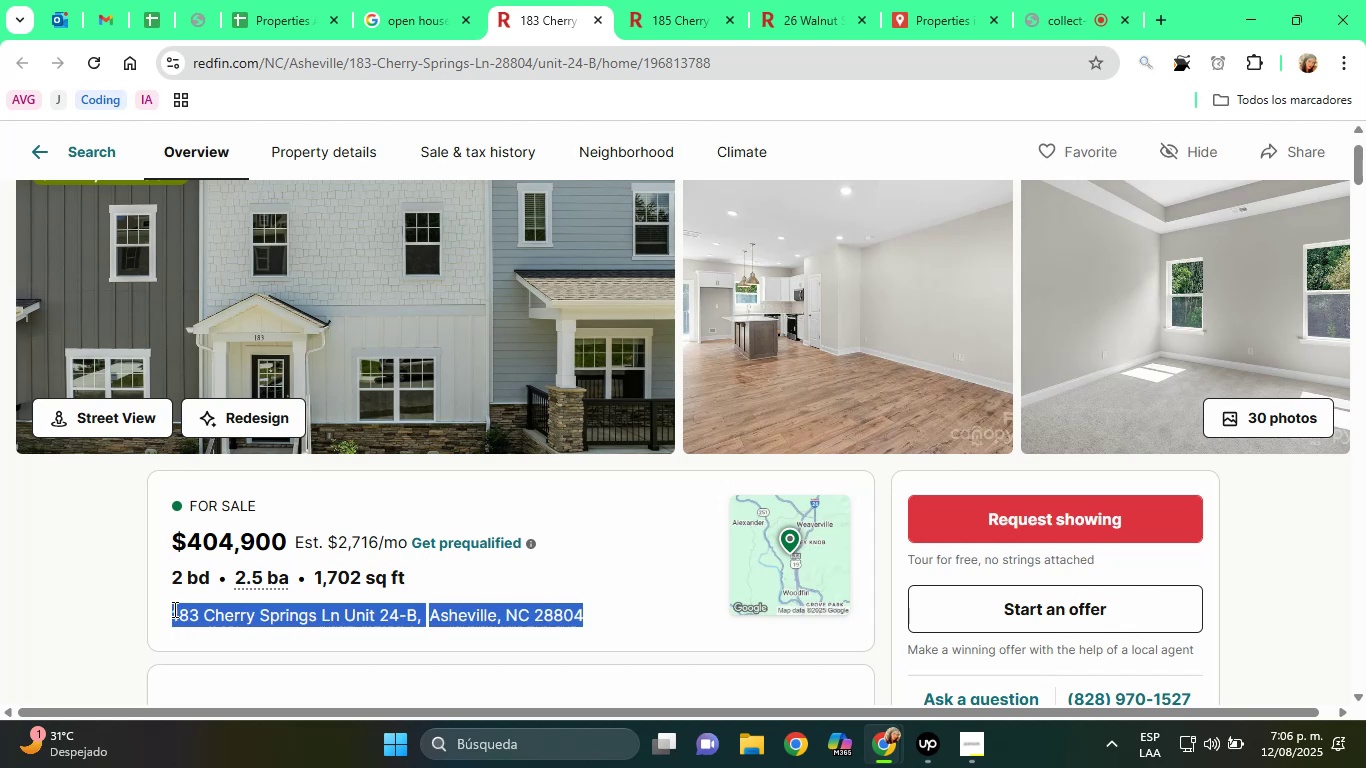 
right_click([185, 613])
 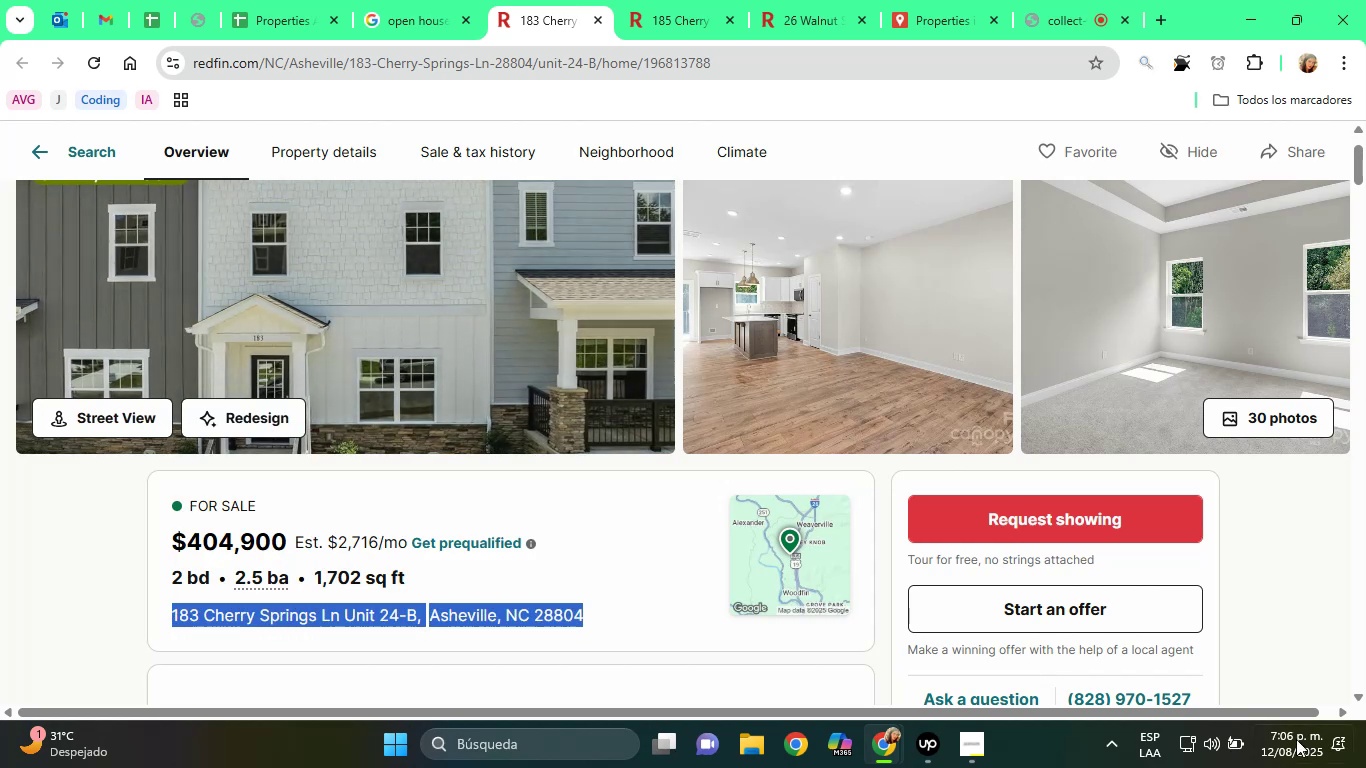 
left_click([274, 0])
 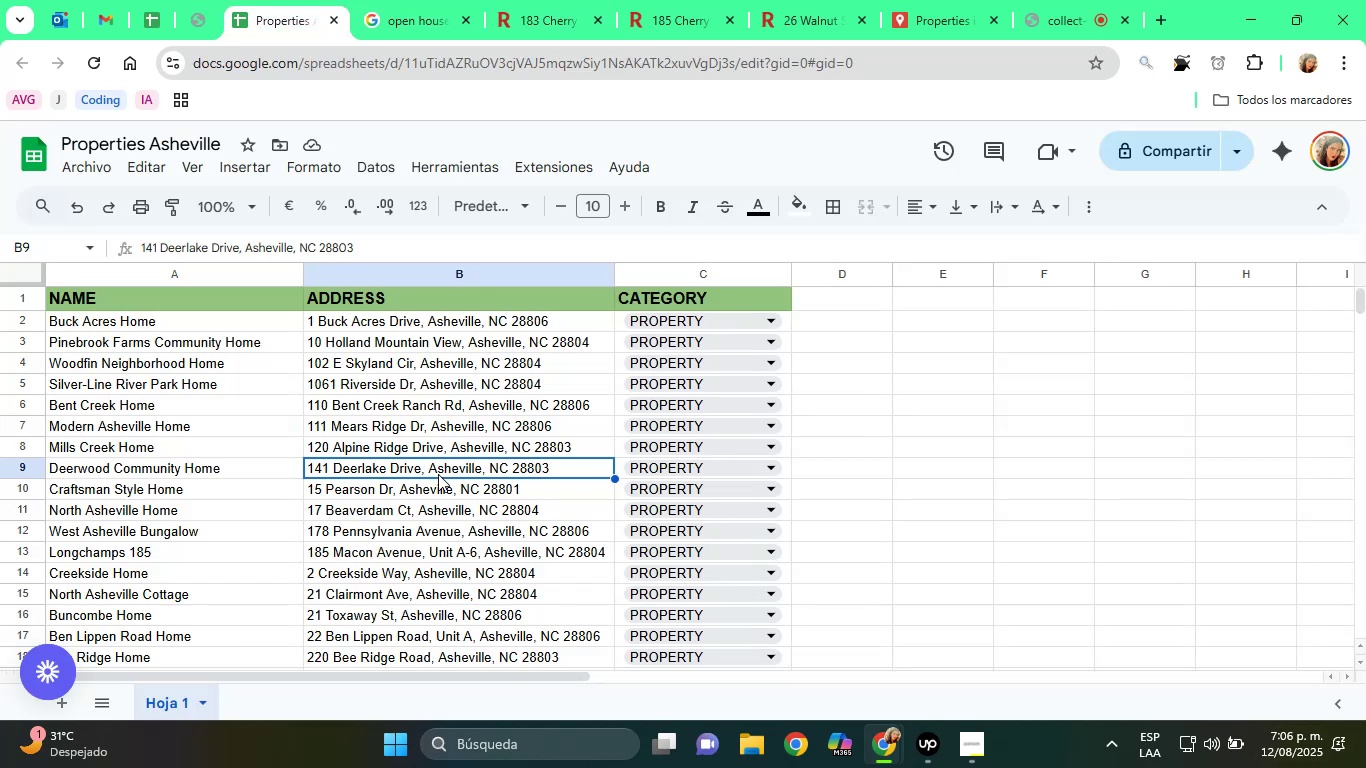 
scroll: coordinate [450, 544], scroll_direction: down, amount: 1.0
 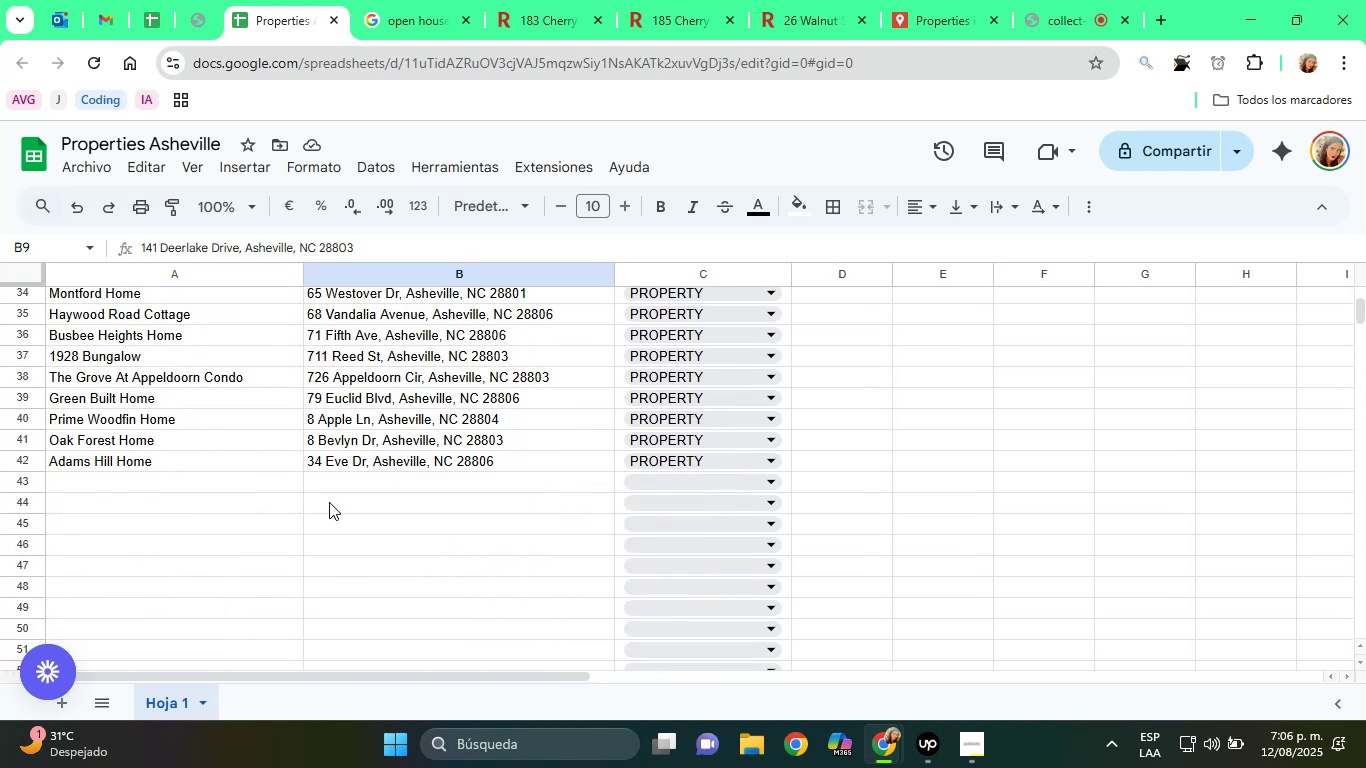 
left_click([317, 481])
 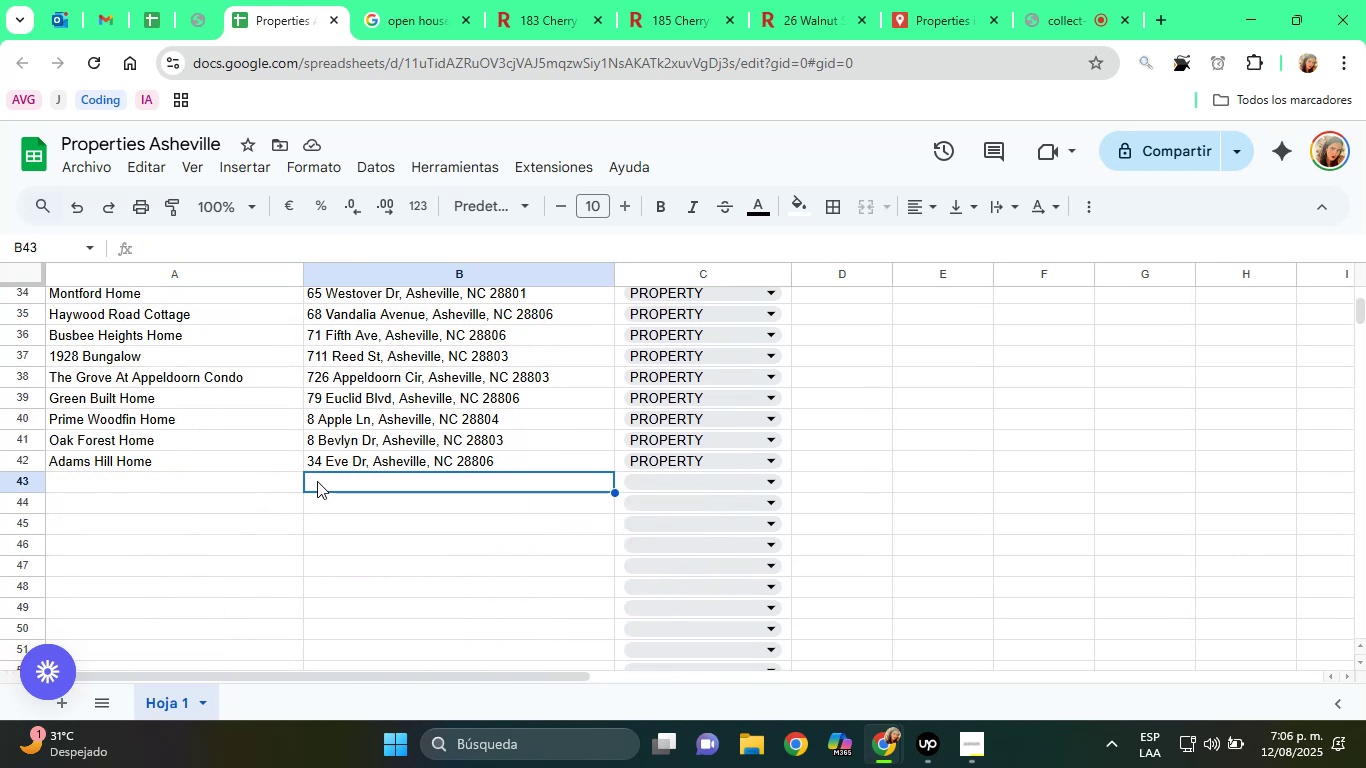 
right_click([317, 481])
 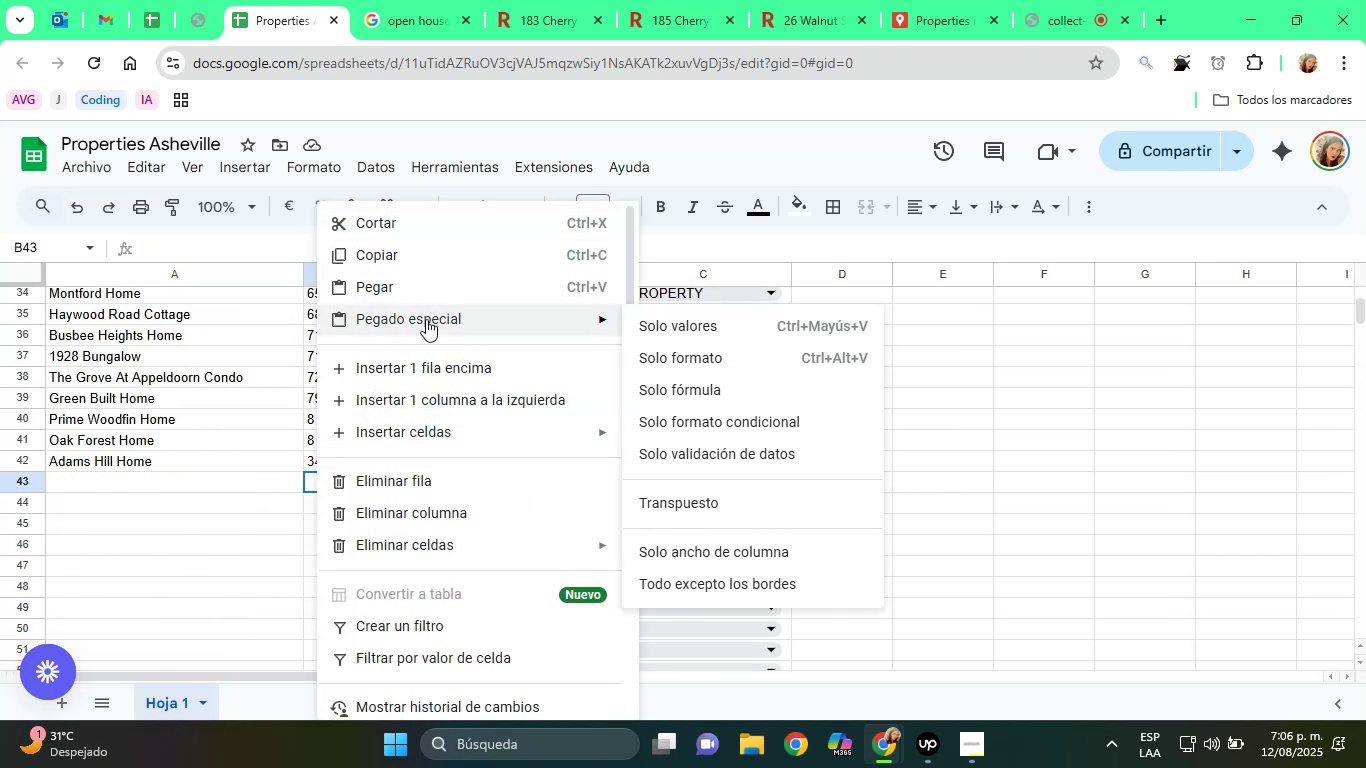 
left_click([718, 323])
 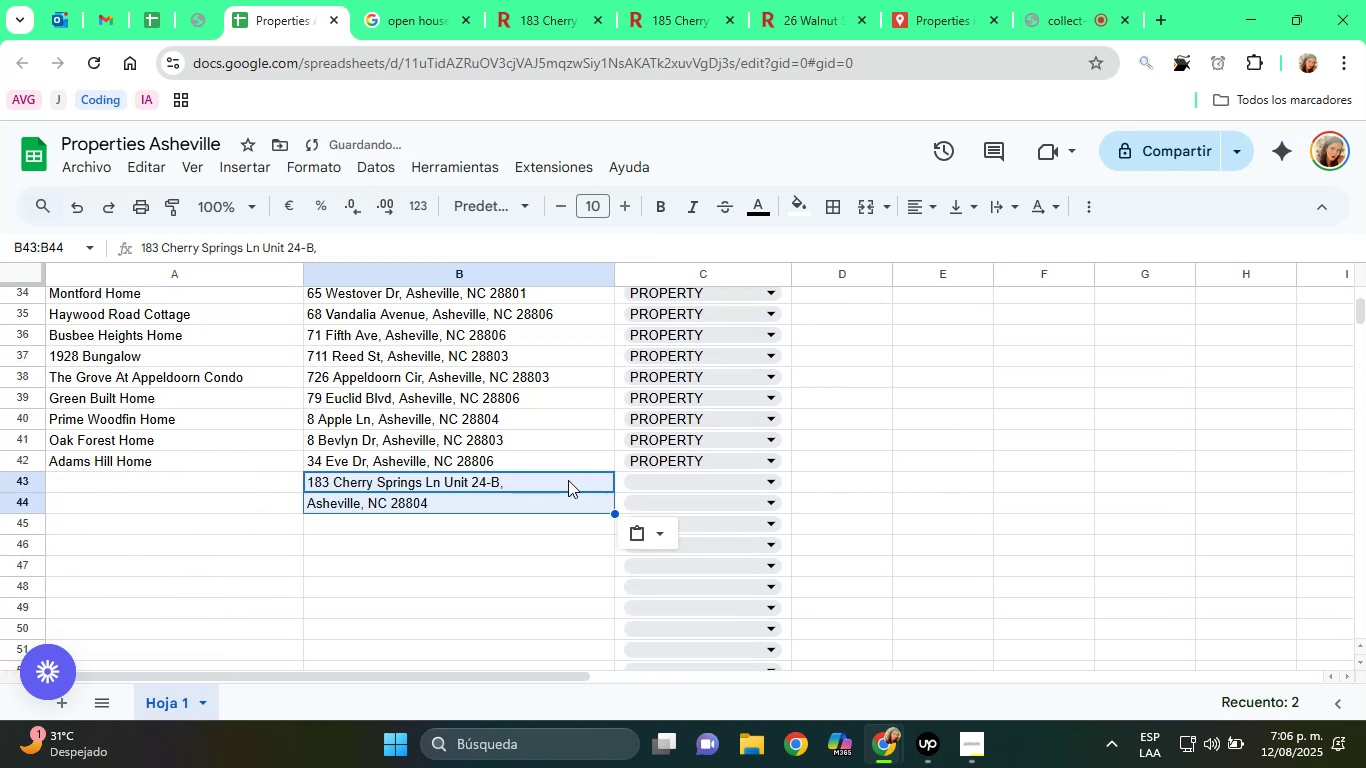 
left_click([540, 487])
 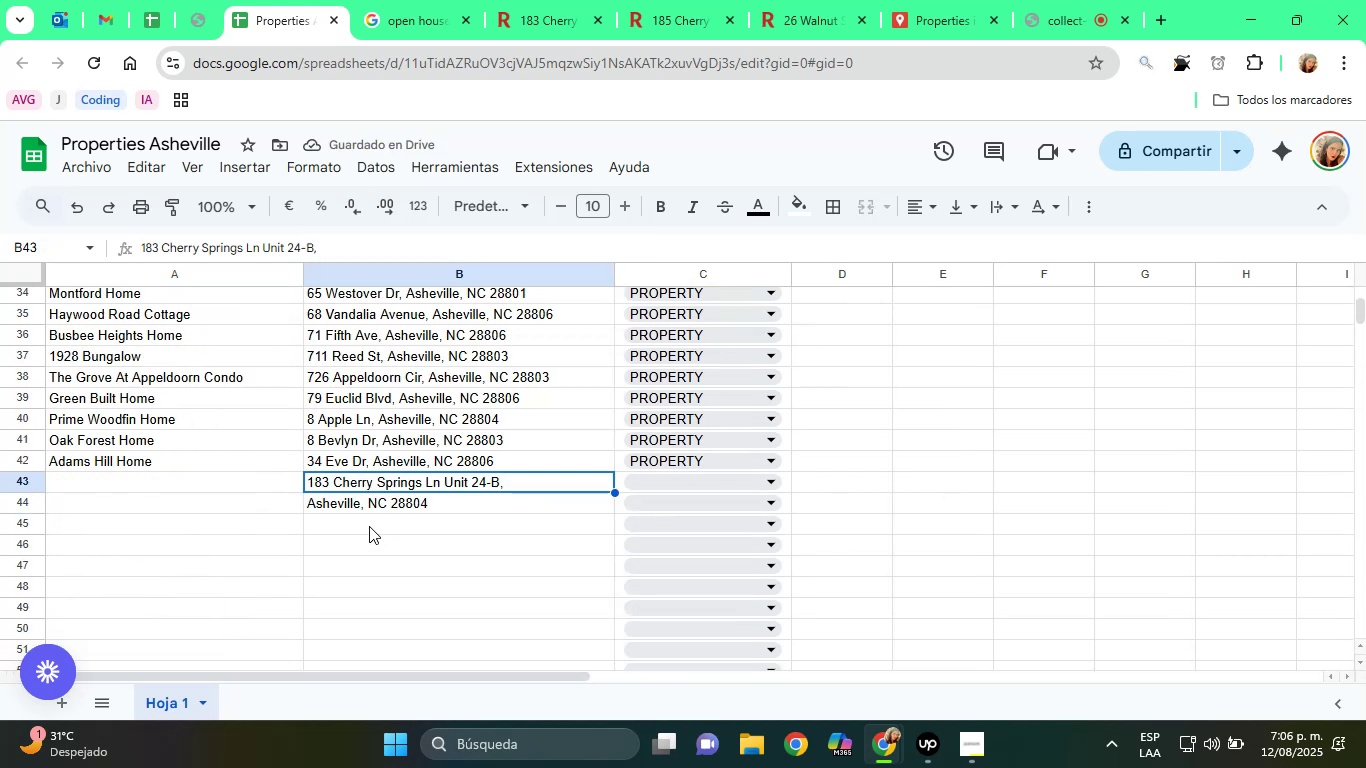 
left_click([362, 513])
 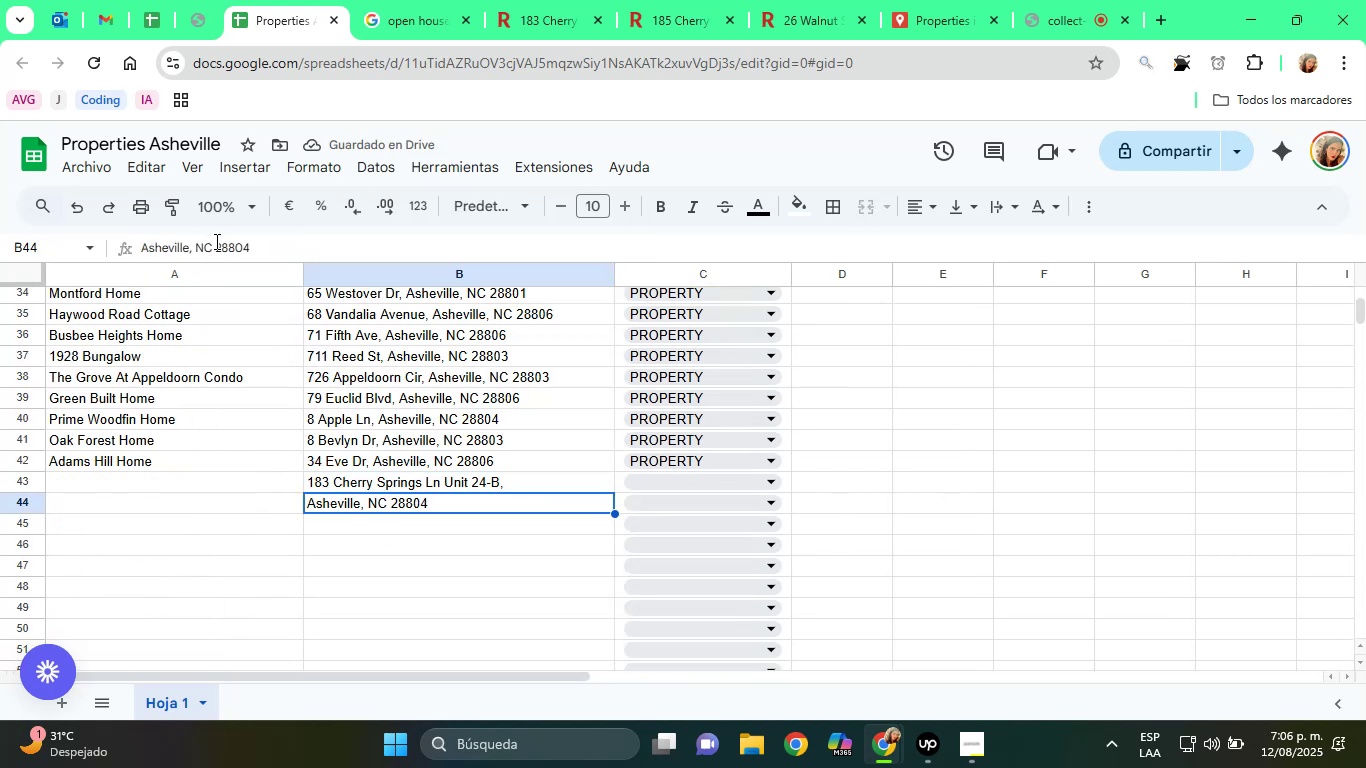 
double_click([222, 242])
 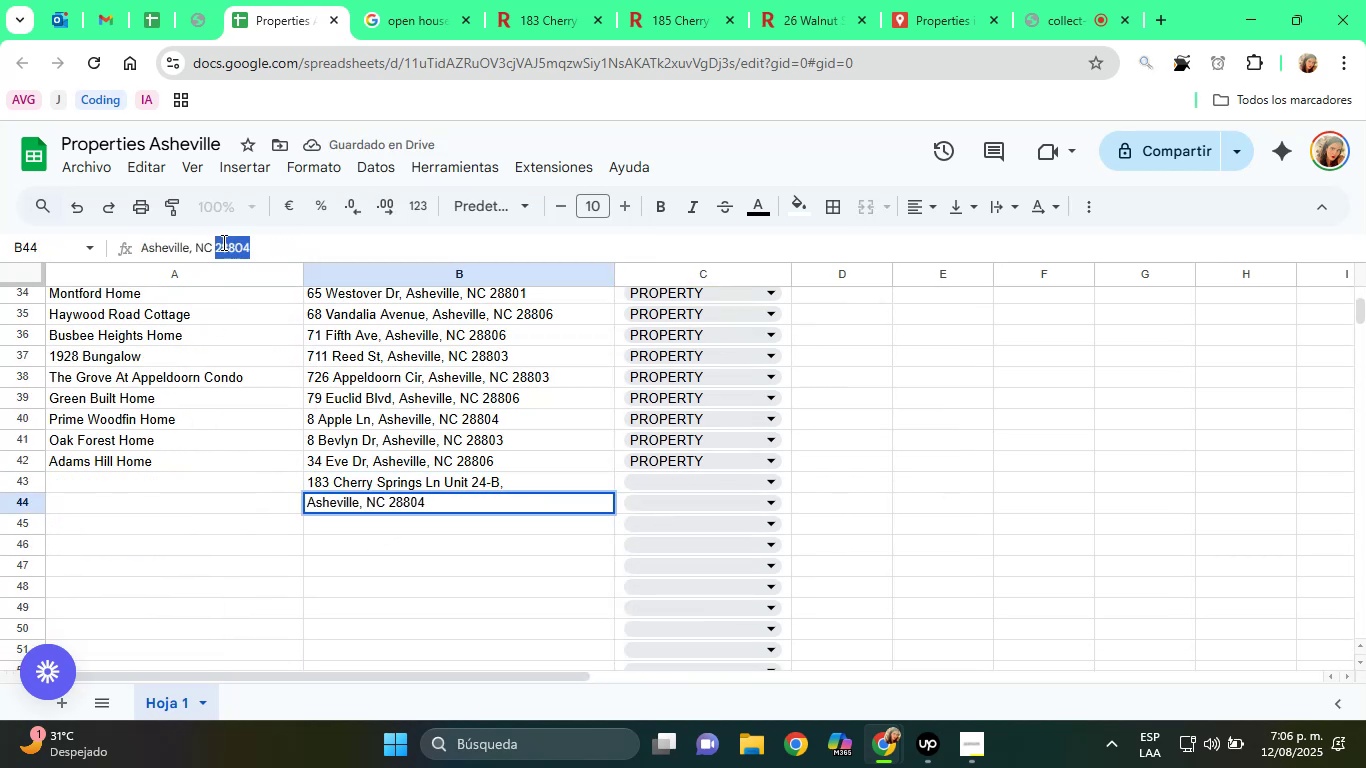 
triple_click([222, 242])
 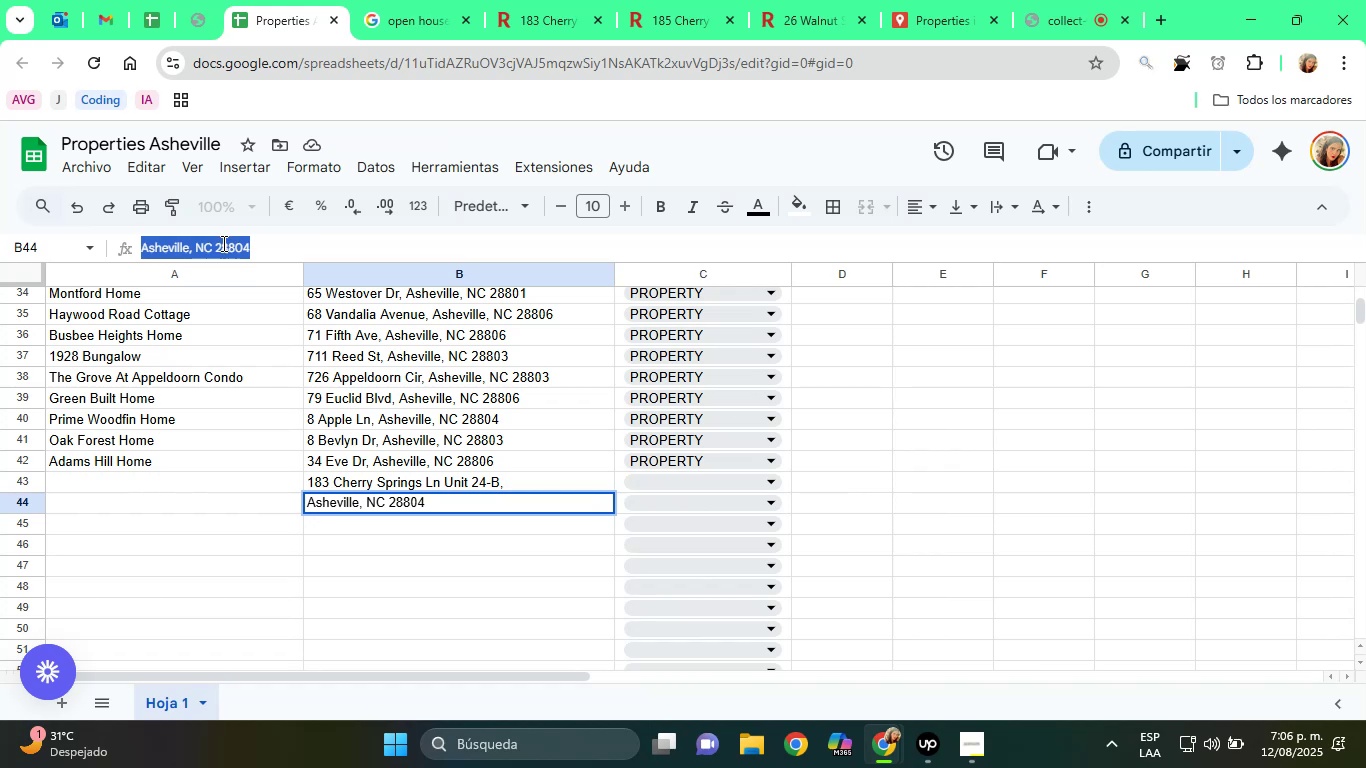 
right_click([222, 243])
 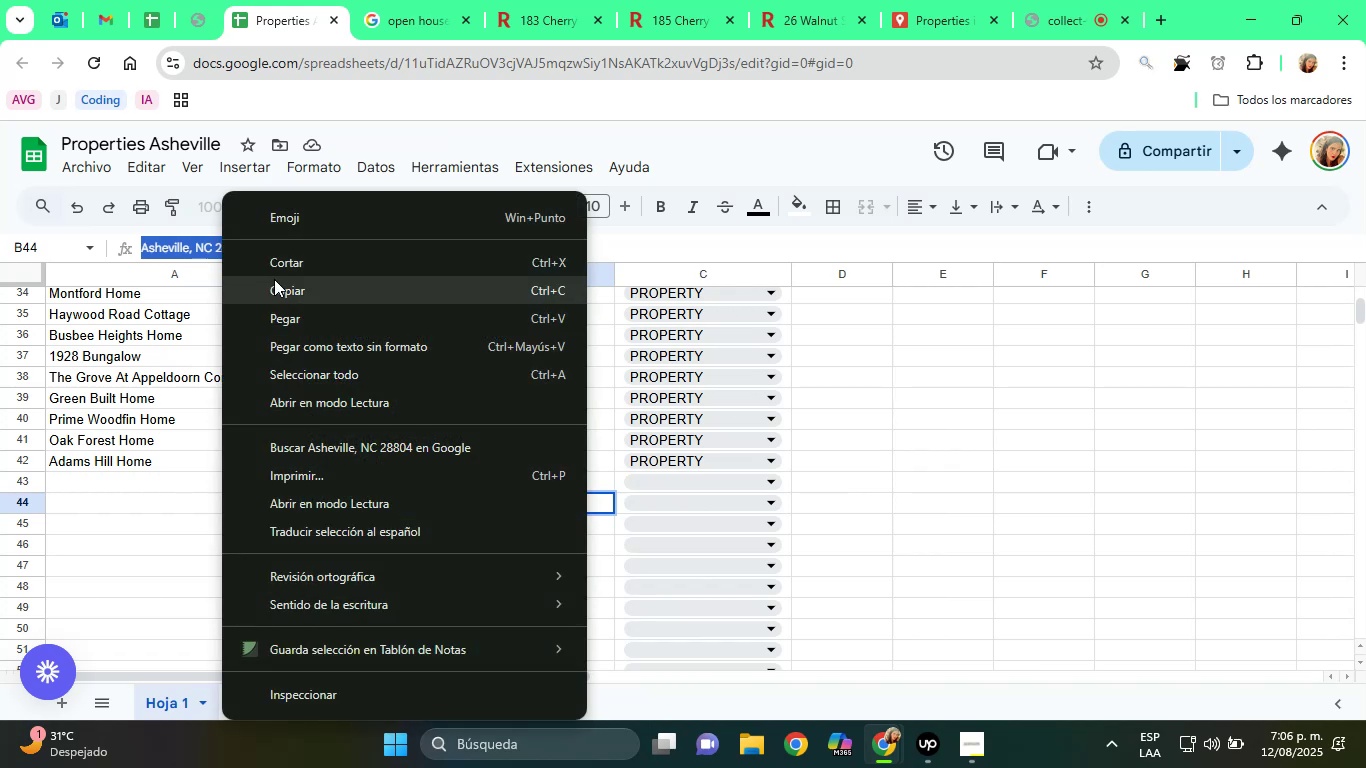 
left_click([280, 269])
 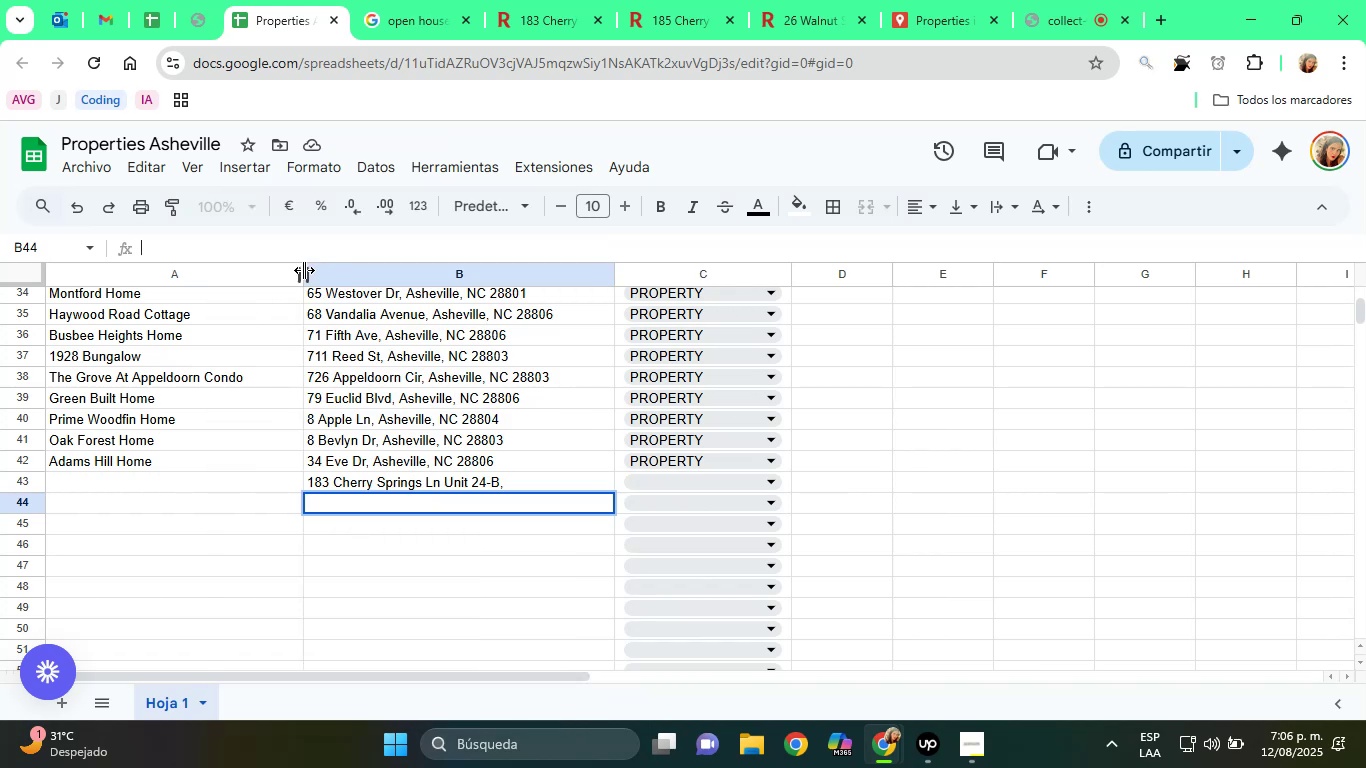 
left_click([463, 475])
 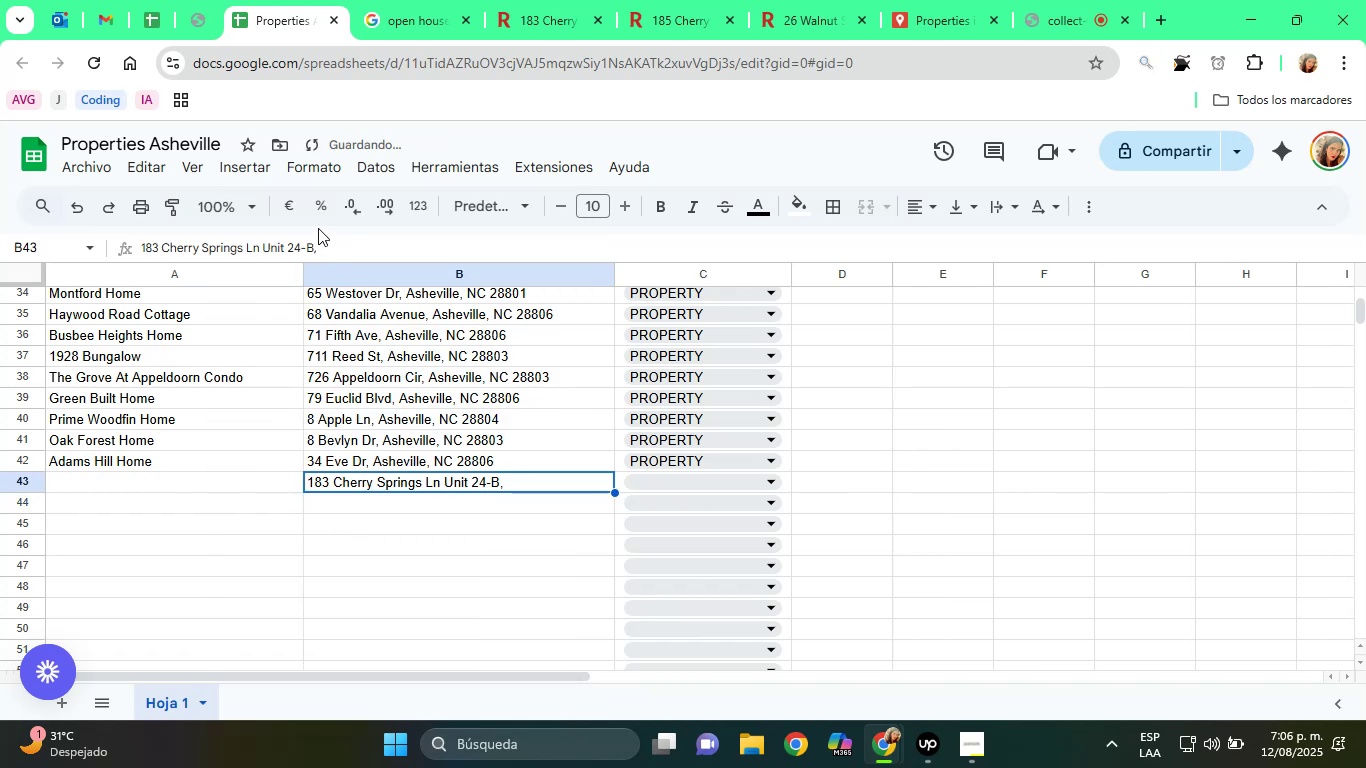 
left_click([363, 240])
 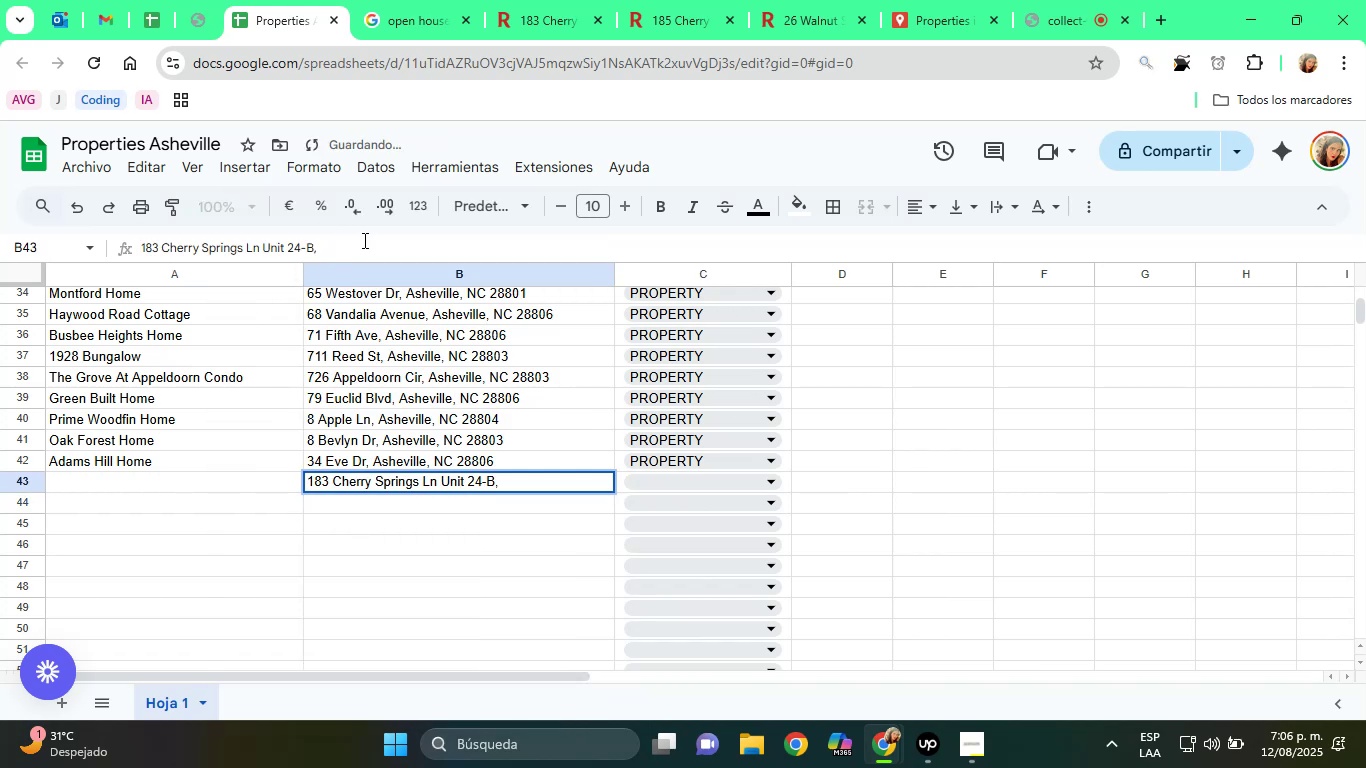 
key(Space)
 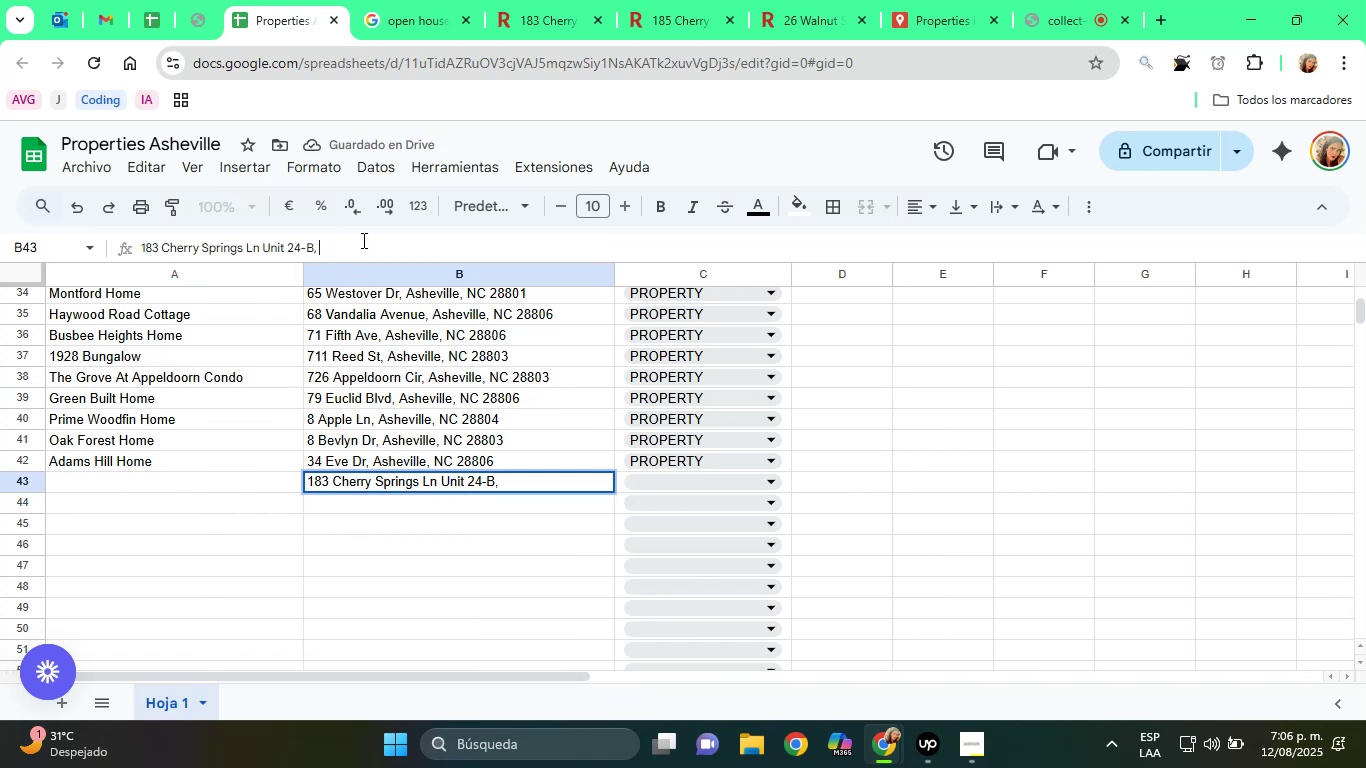 
key(Control+V)
 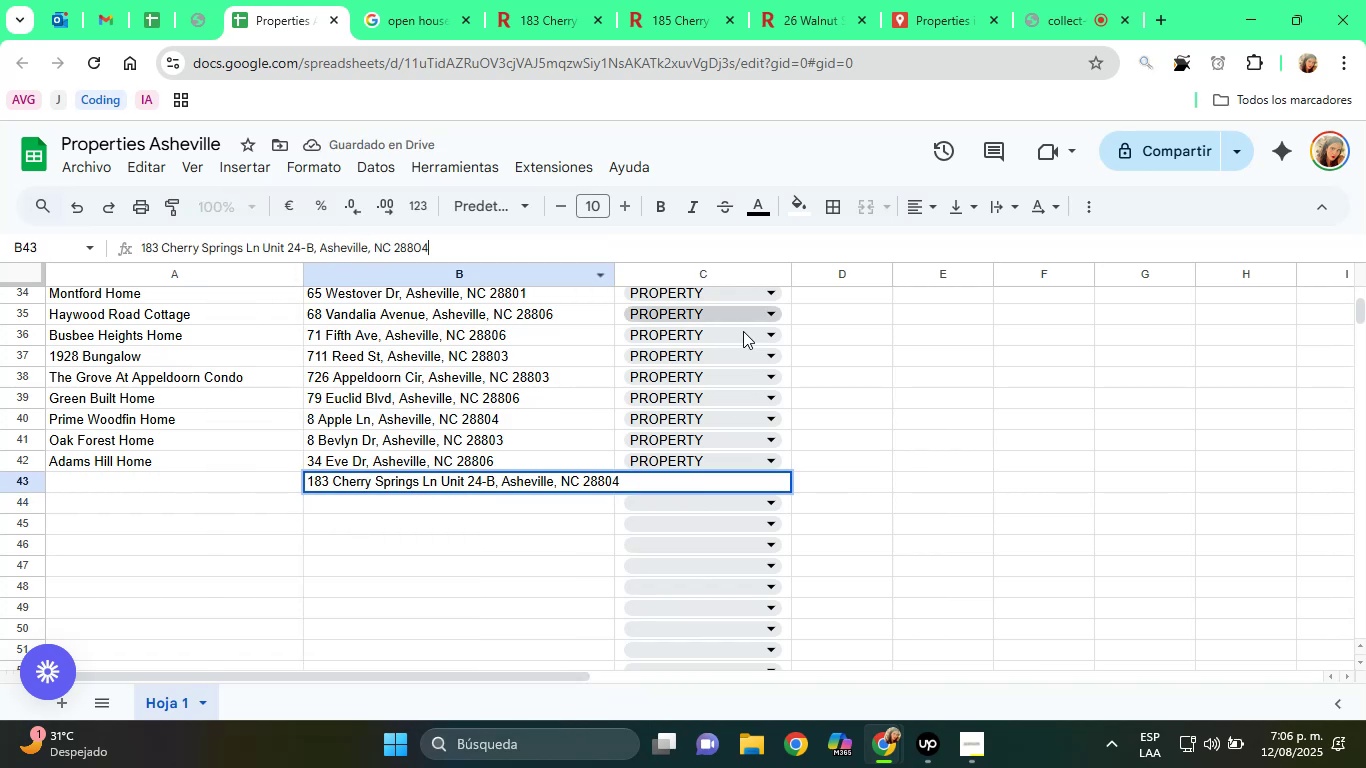 
left_click([881, 390])
 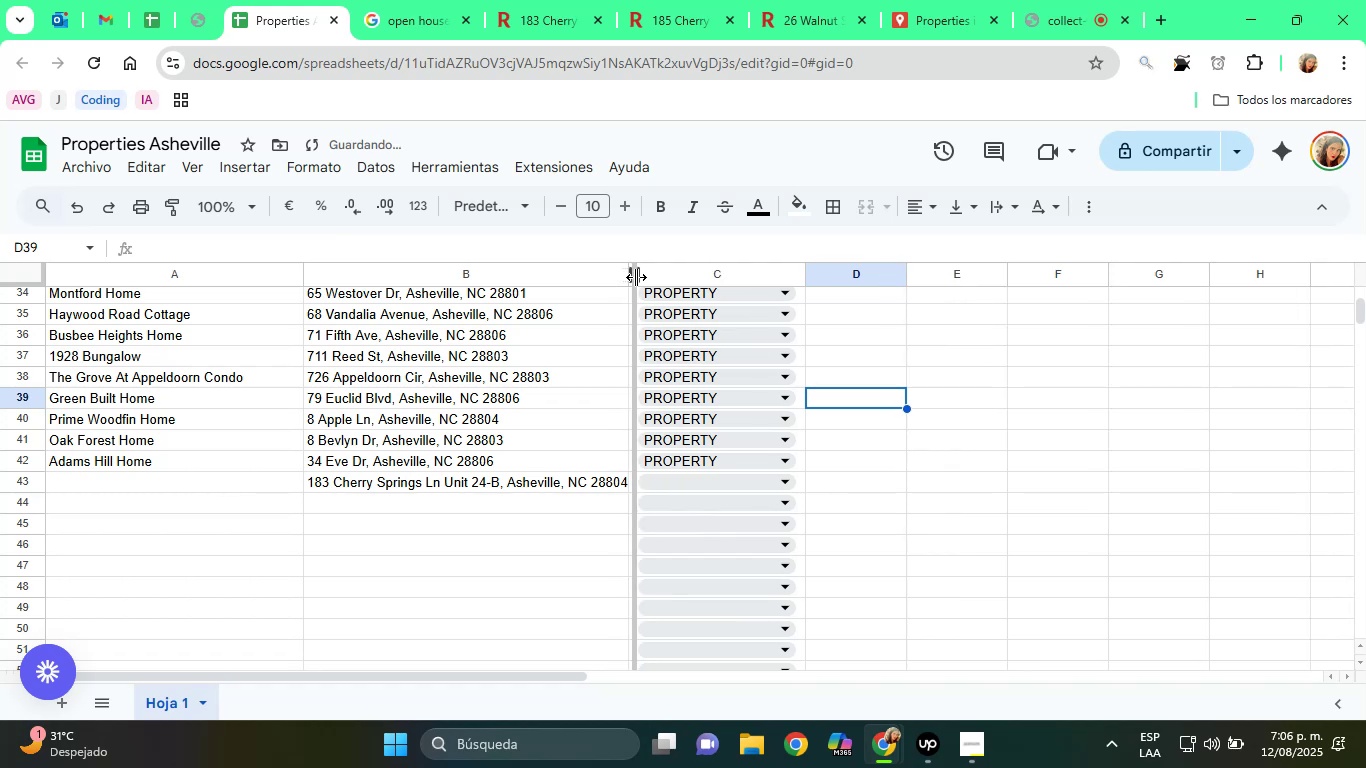 
left_click([725, 481])
 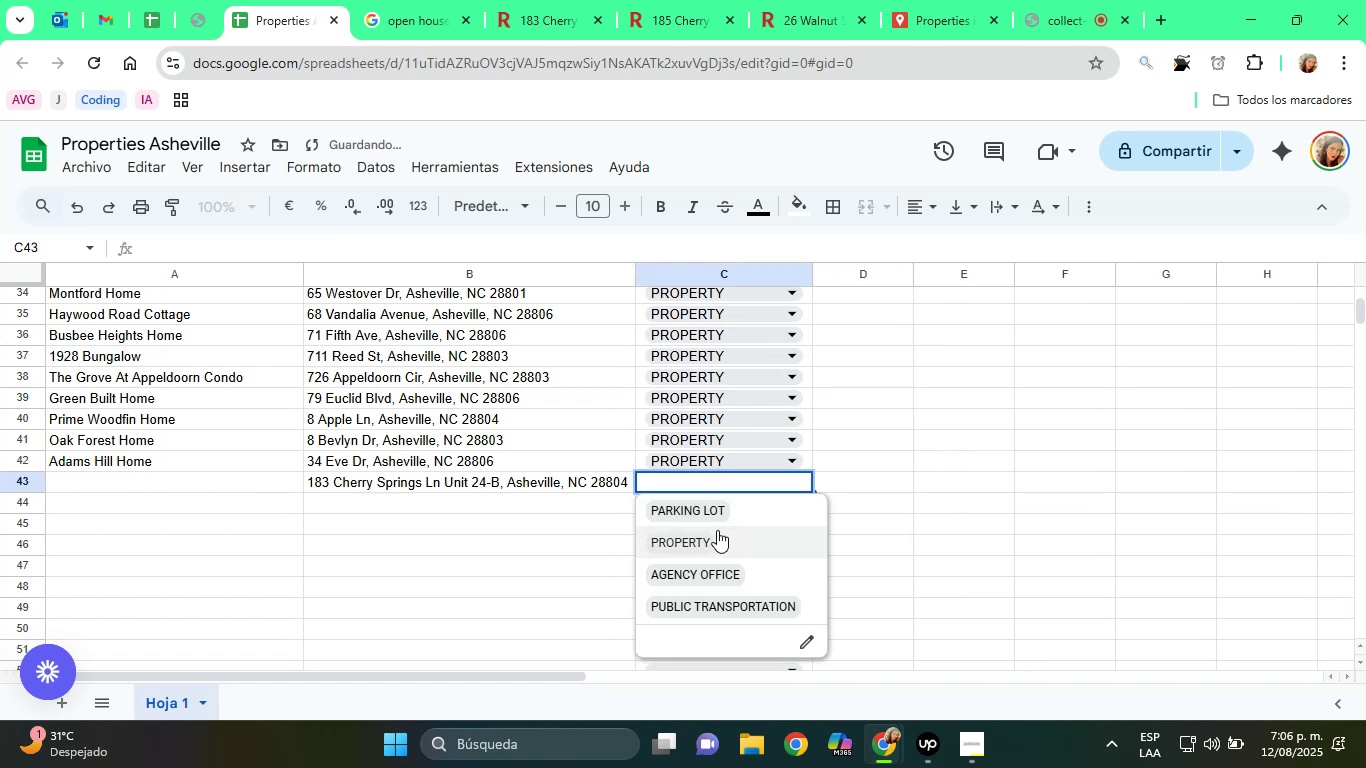 
left_click([716, 530])
 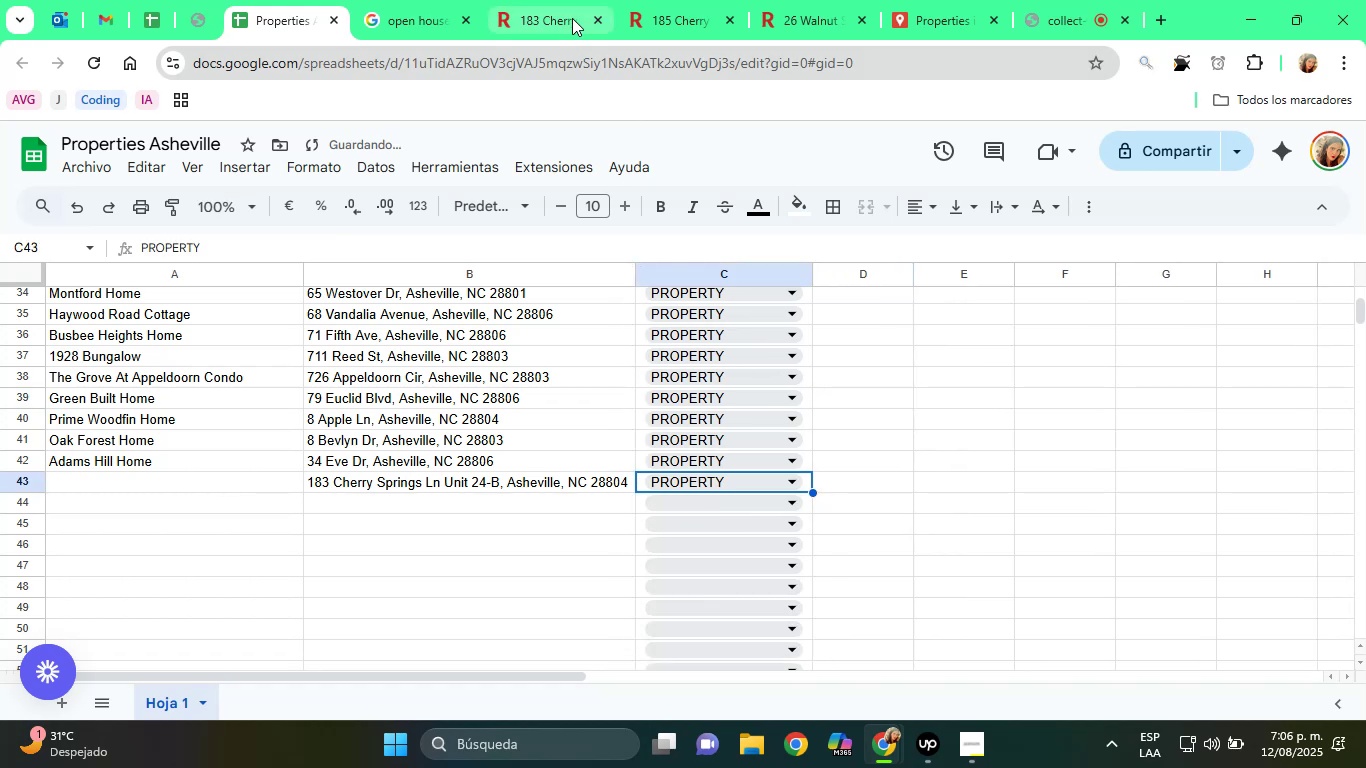 
left_click([535, 0])
 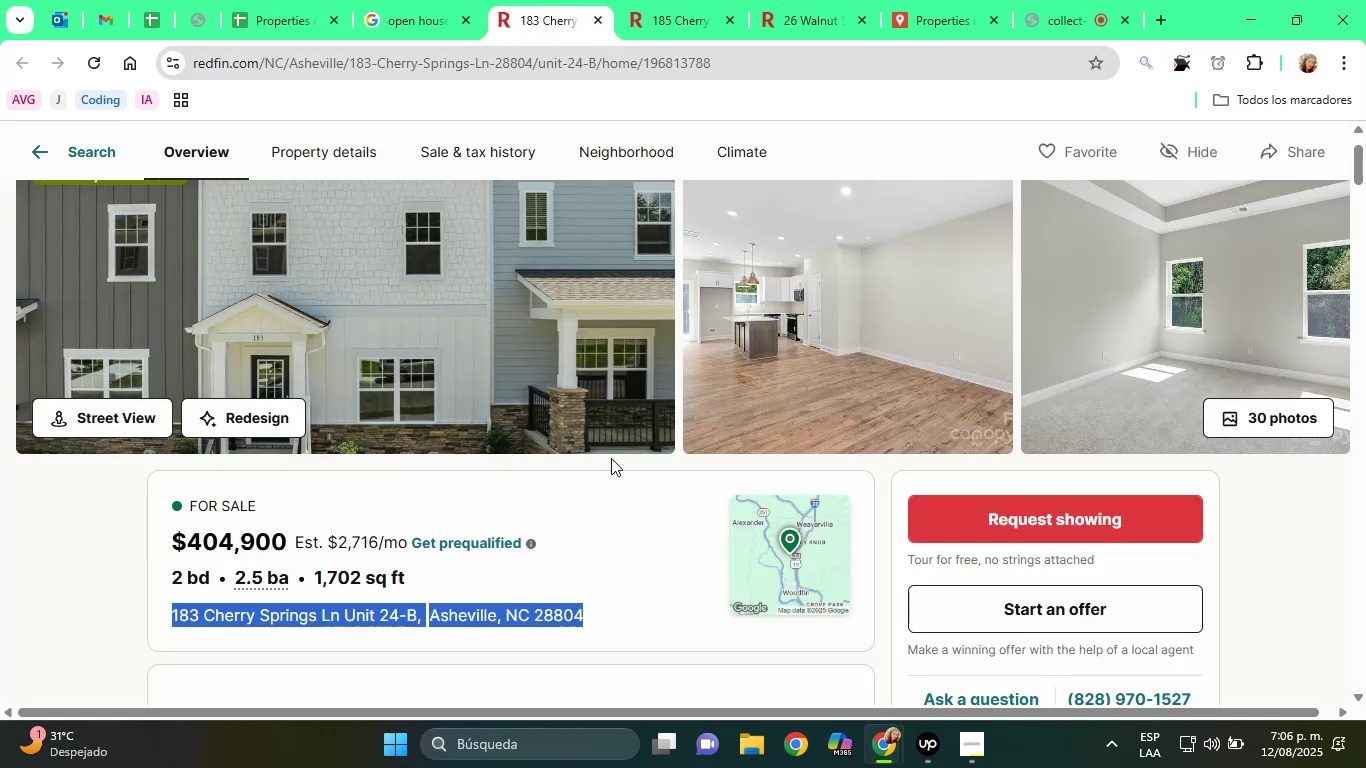 
scroll: coordinate [607, 462], scroll_direction: down, amount: 1.0
 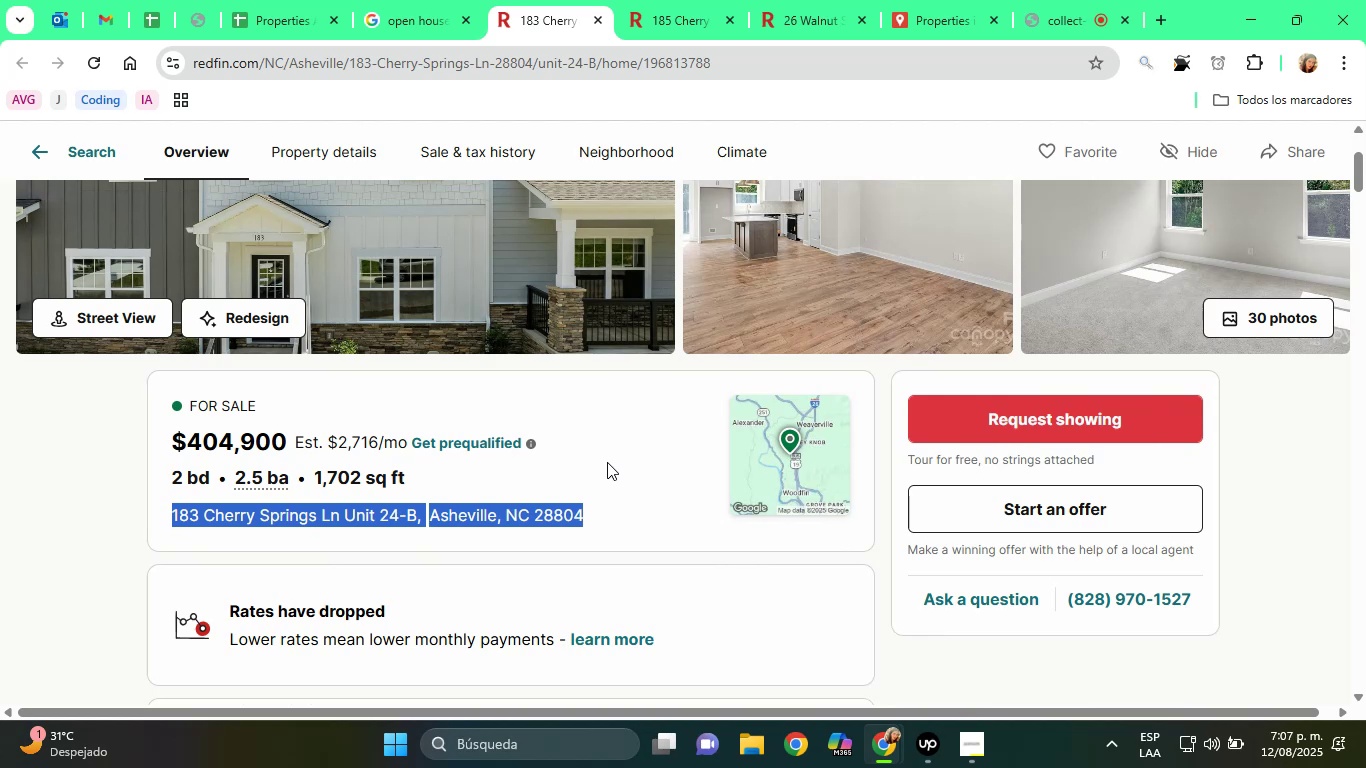 
wait(29.16)
 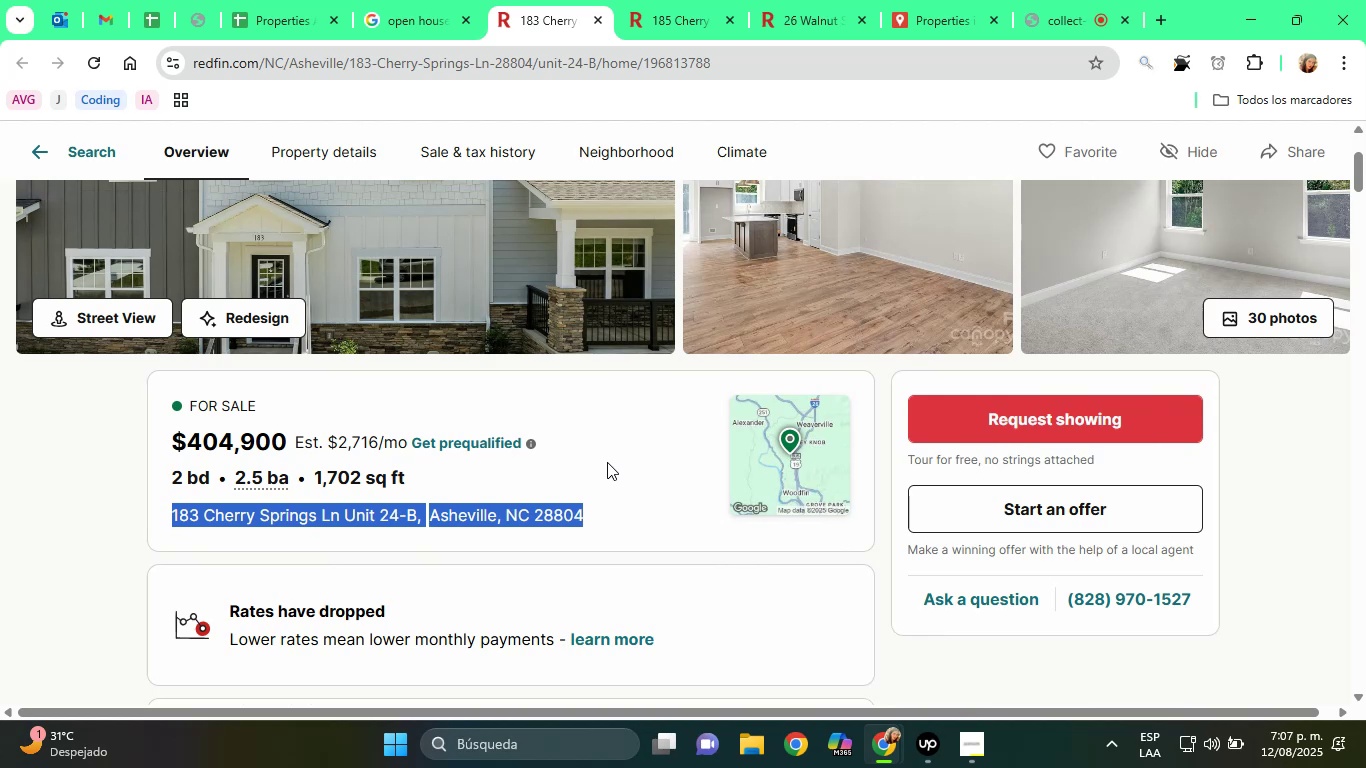 
scroll: coordinate [570, 477], scroll_direction: down, amount: 4.0
 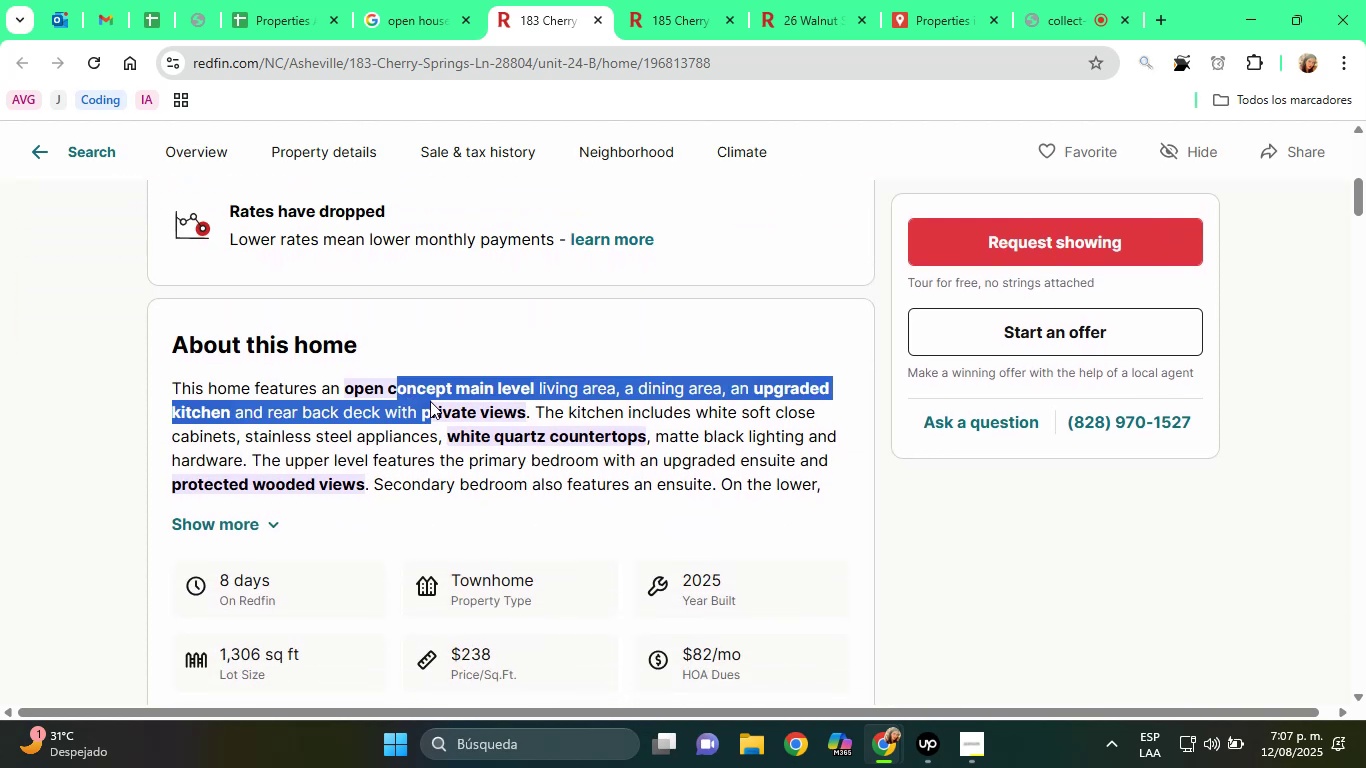 
left_click([458, 404])
 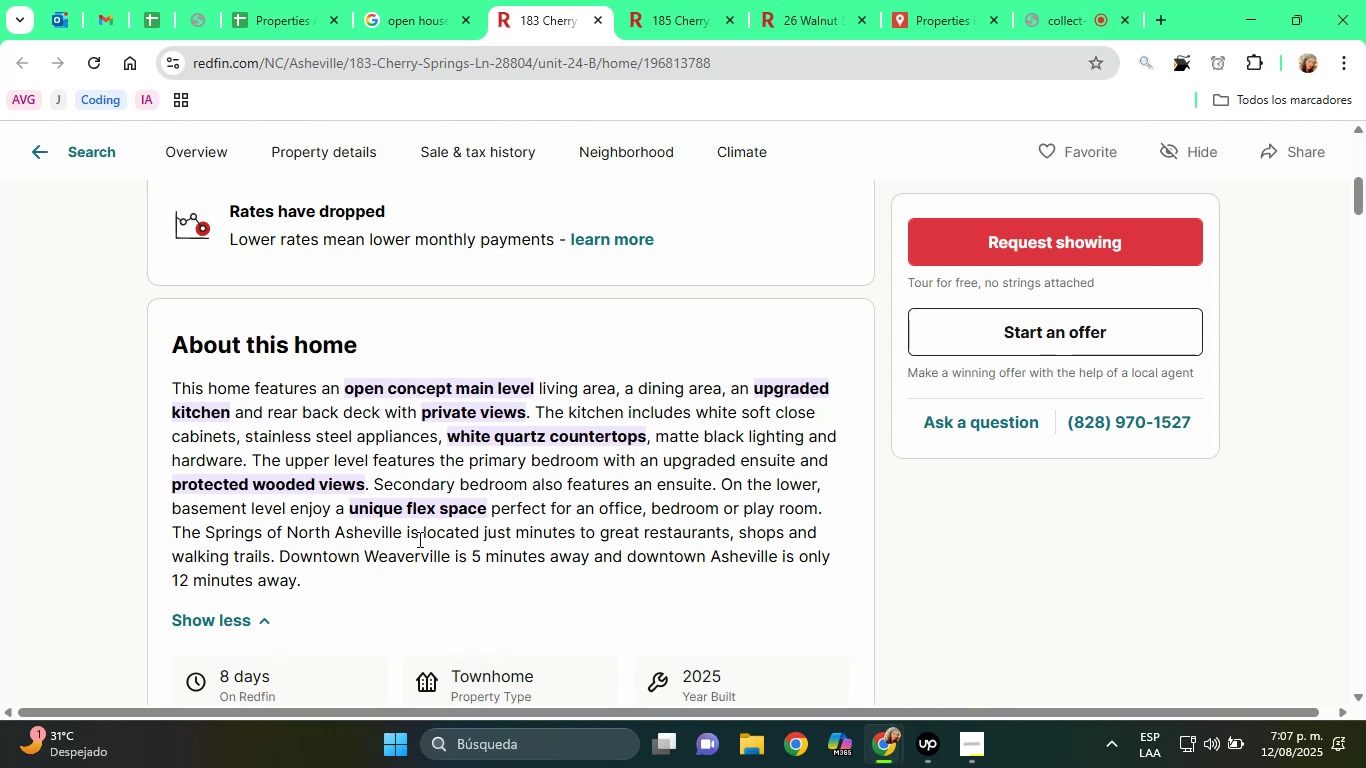 
scroll: coordinate [418, 539], scroll_direction: up, amount: 8.0
 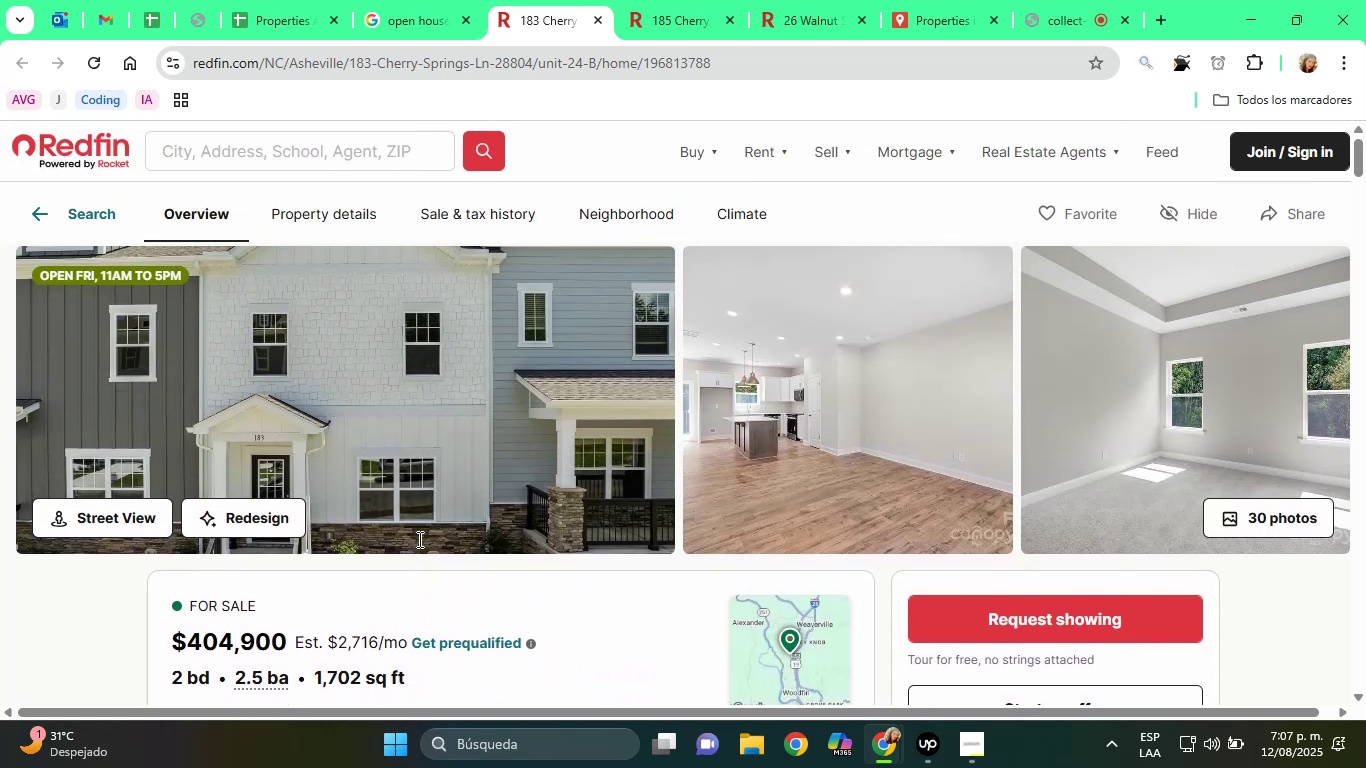 
scroll: coordinate [586, 440], scroll_direction: down, amount: 9.0
 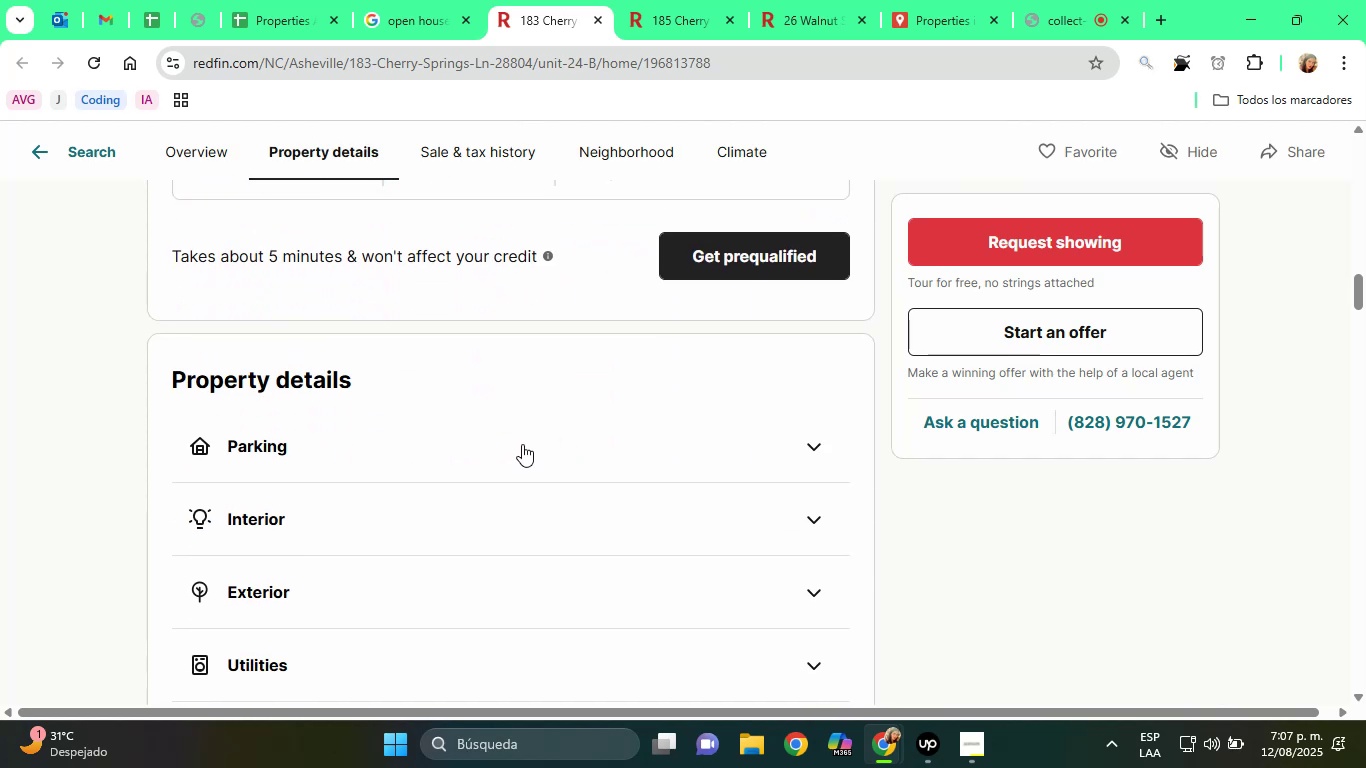 
left_click([522, 444])
 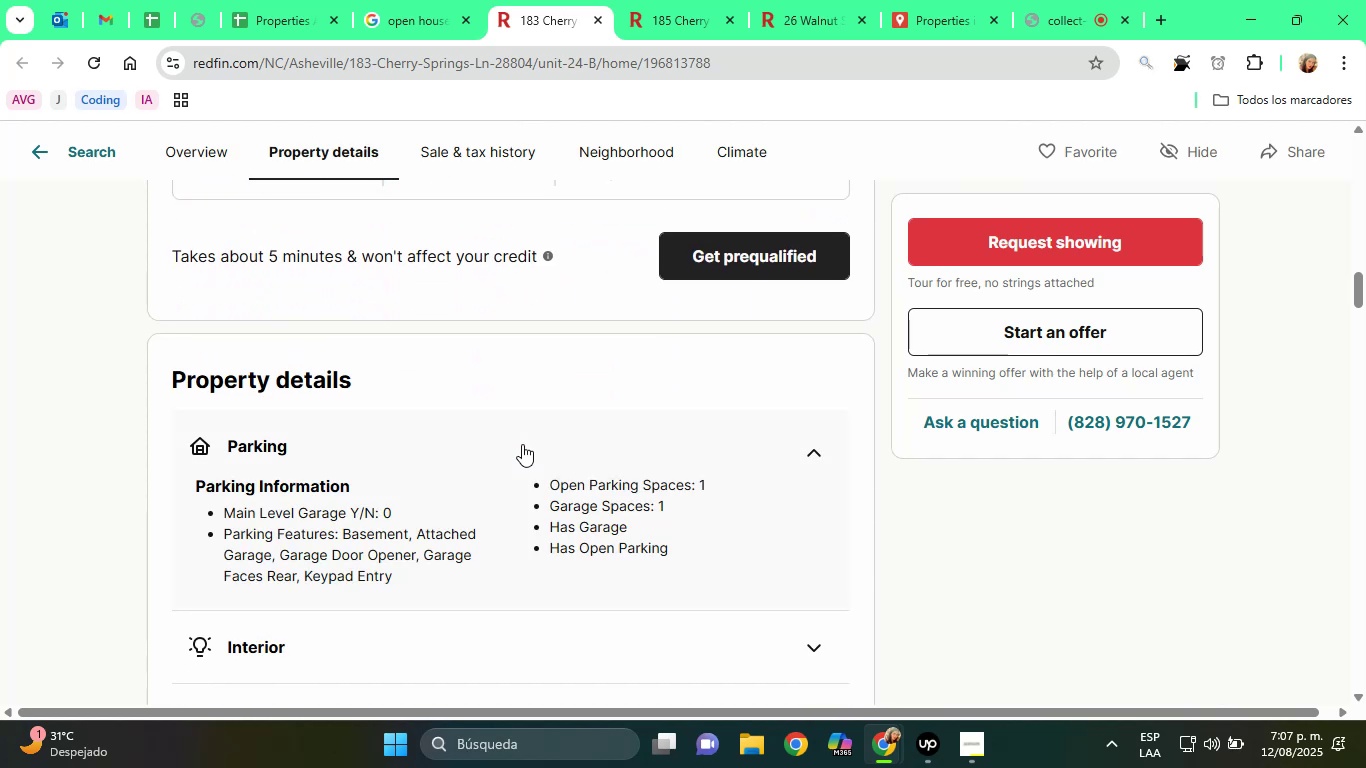 
left_click([522, 444])
 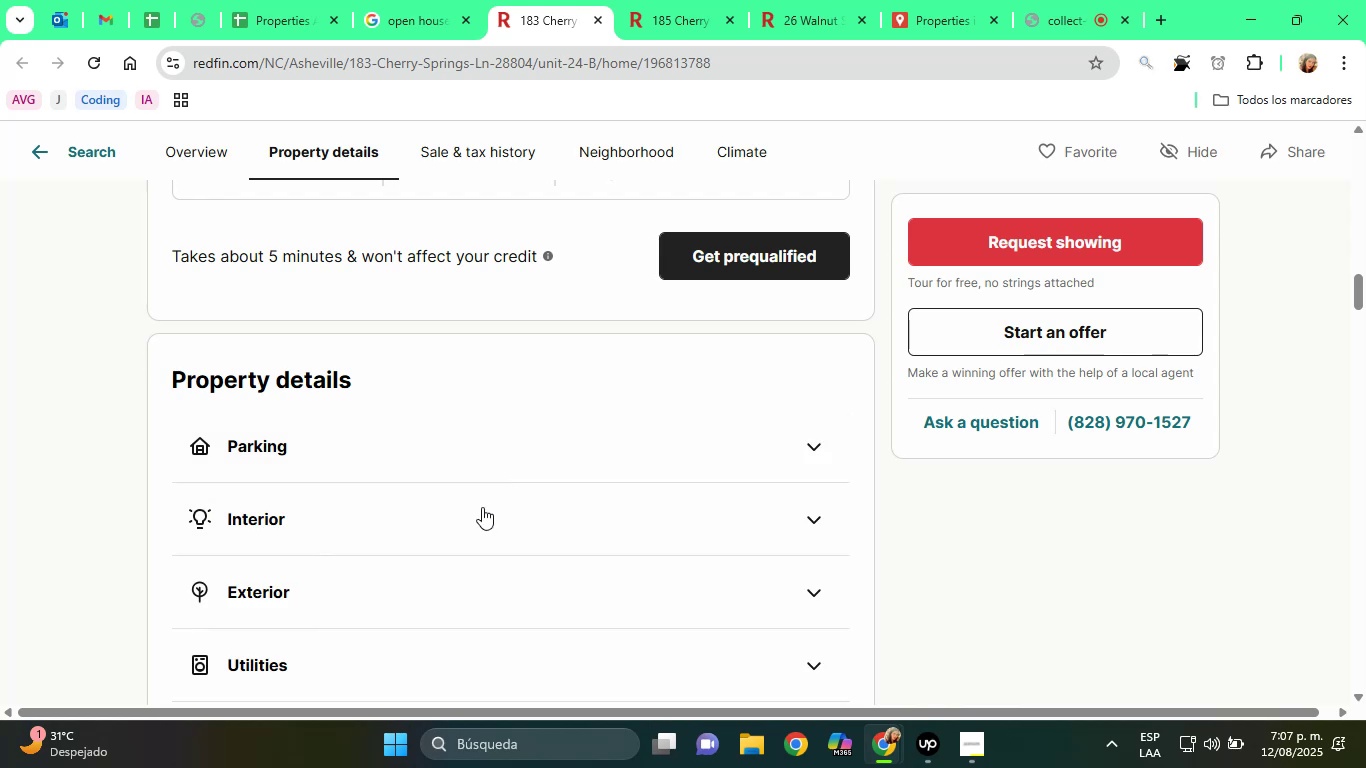 
left_click([479, 510])
 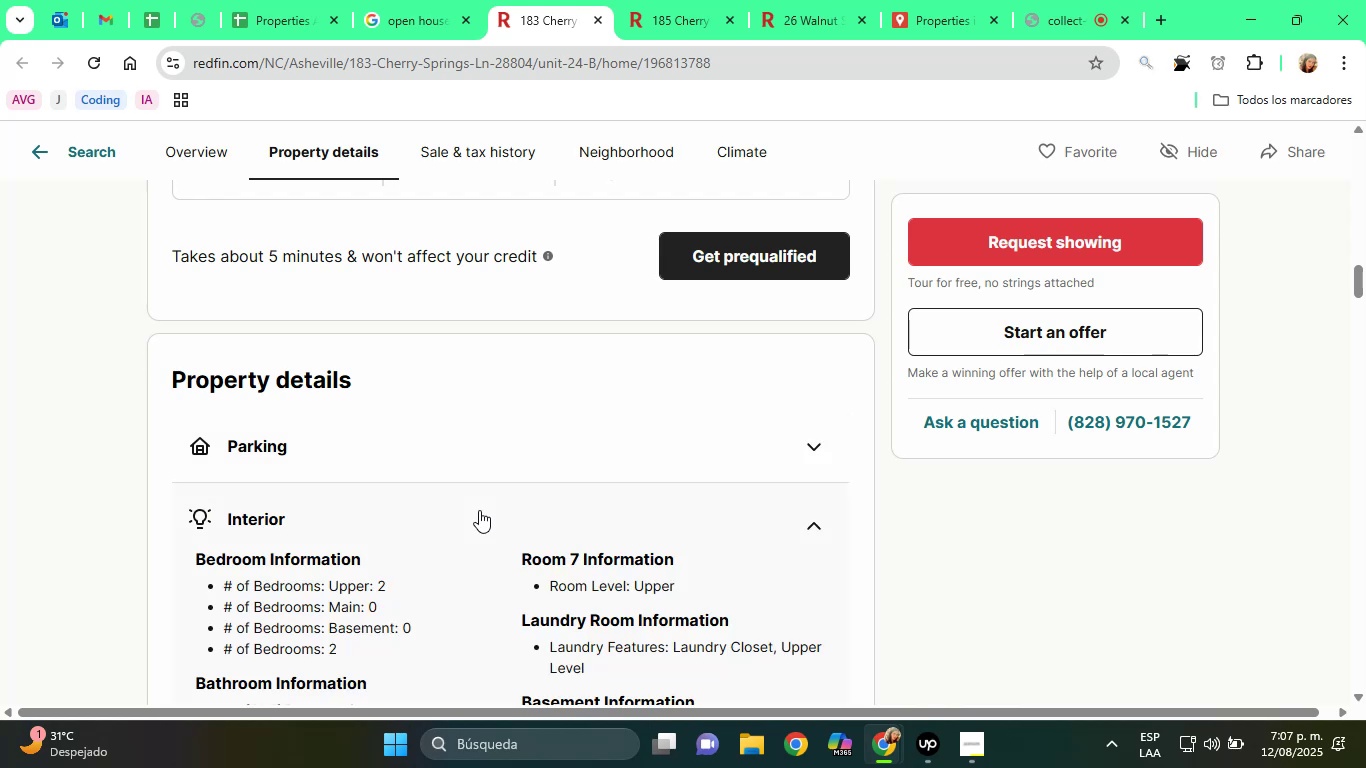 
scroll: coordinate [479, 510], scroll_direction: down, amount: 3.0
 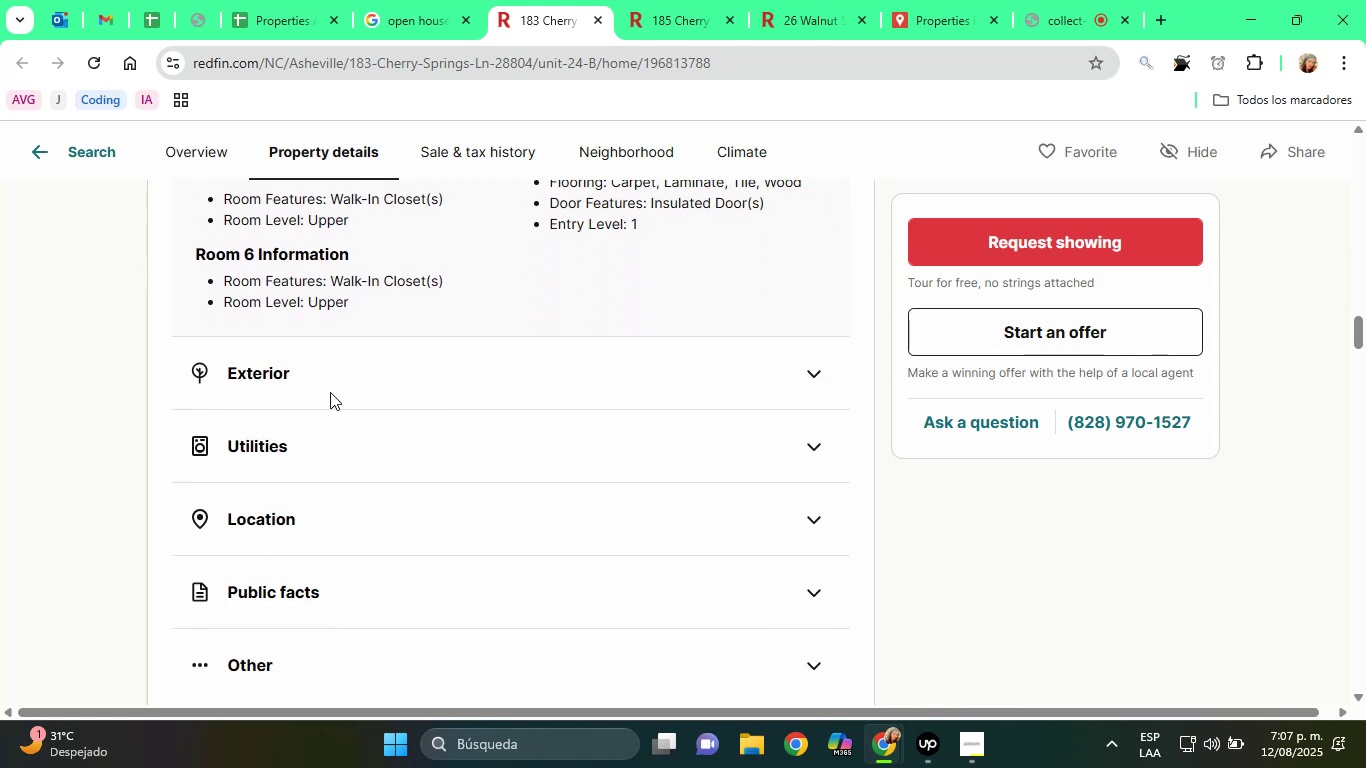 
double_click([306, 374])
 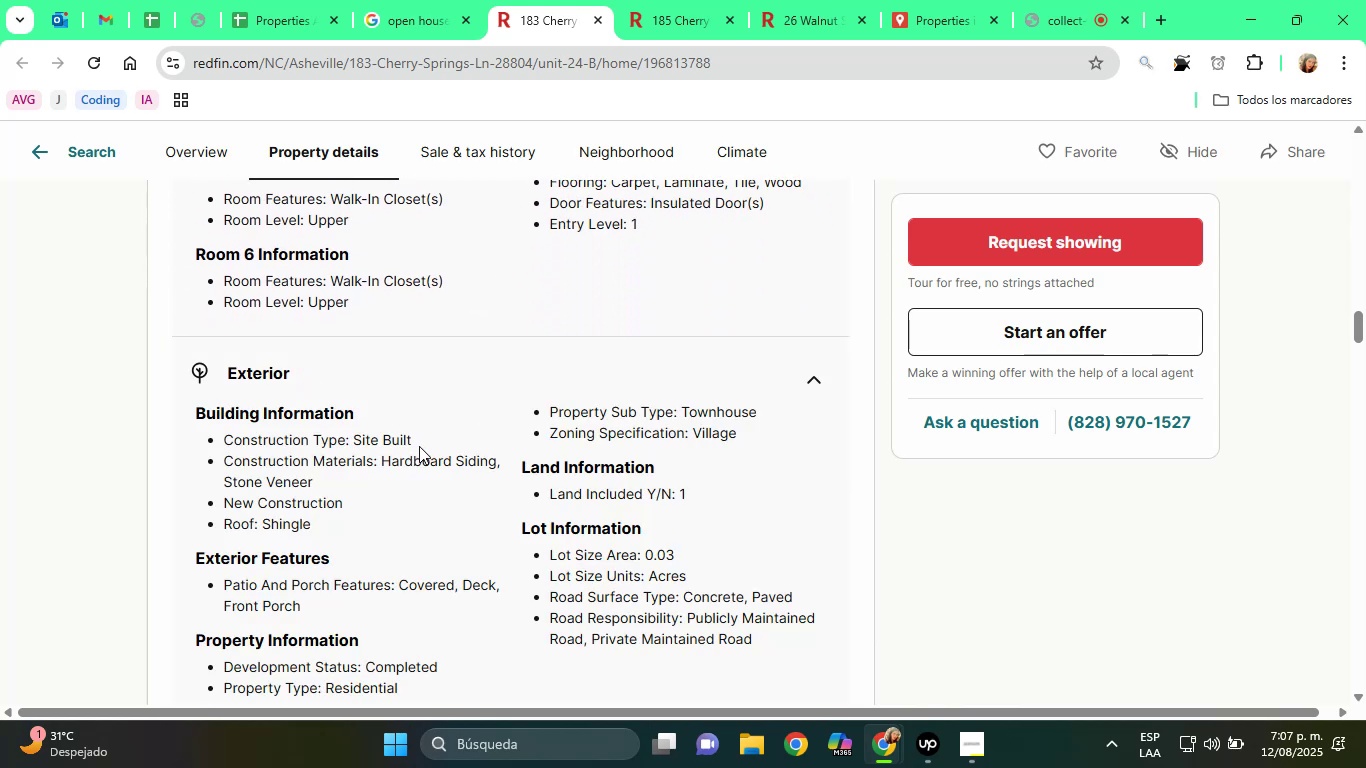 
scroll: coordinate [458, 449], scroll_direction: down, amount: 2.0
 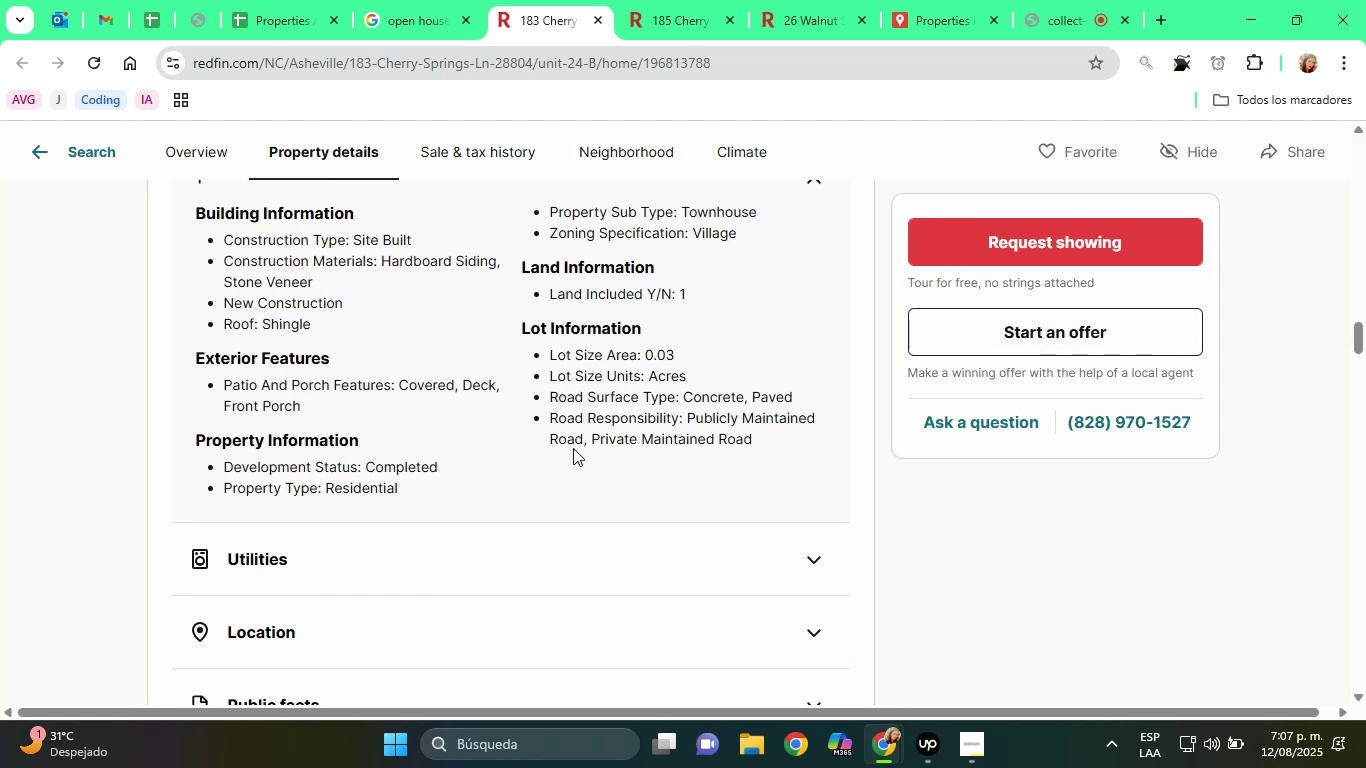 
scroll: coordinate [548, 452], scroll_direction: up, amount: 1.0
 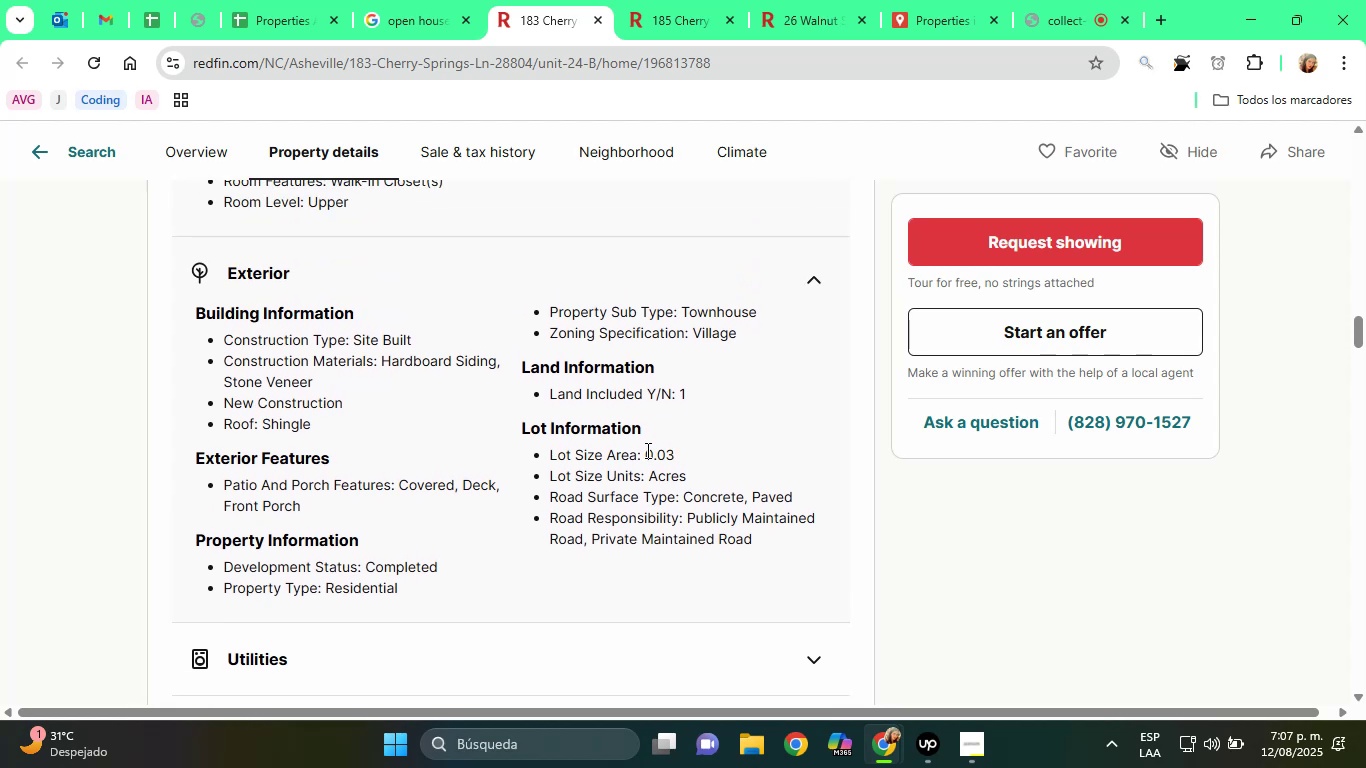 
scroll: coordinate [395, 353], scroll_direction: down, amount: 2.0
 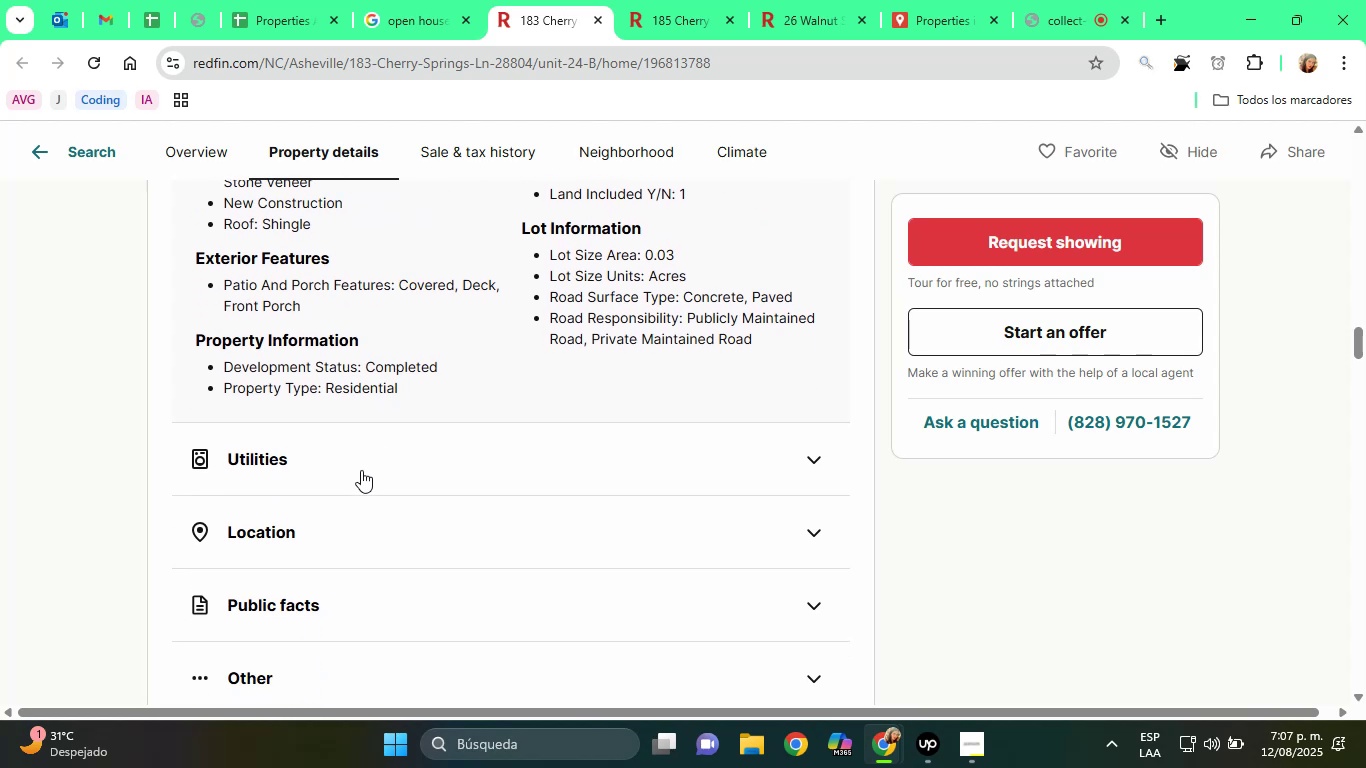 
left_click([361, 470])
 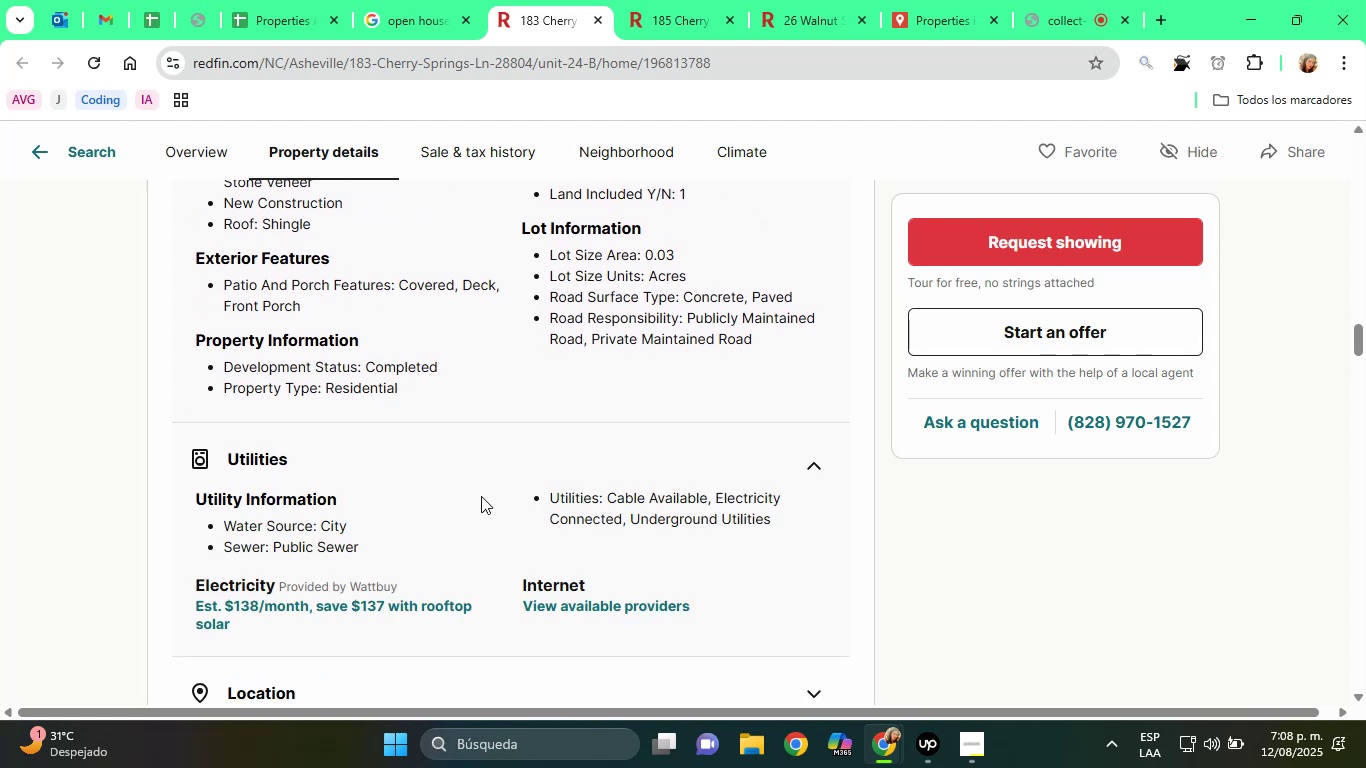 
scroll: coordinate [548, 526], scroll_direction: down, amount: 2.0
 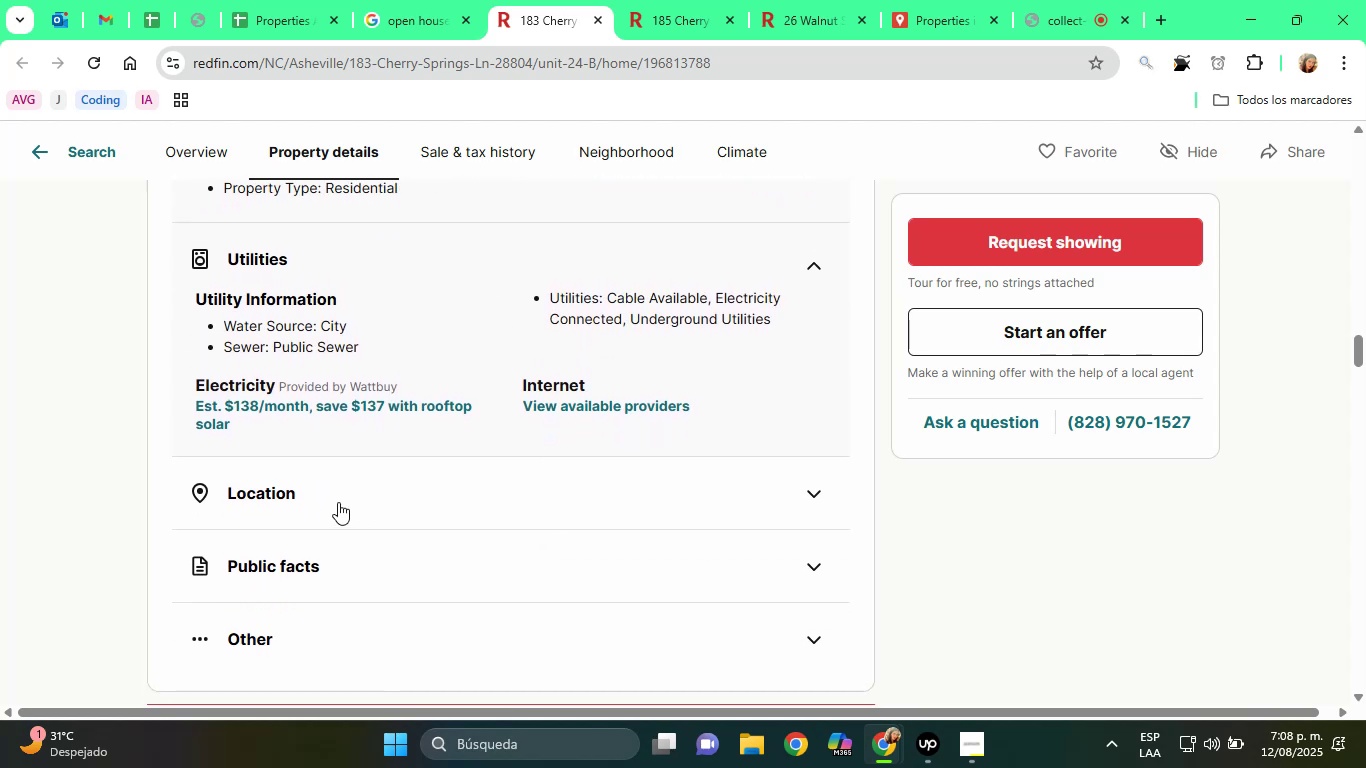 
left_click([338, 502])
 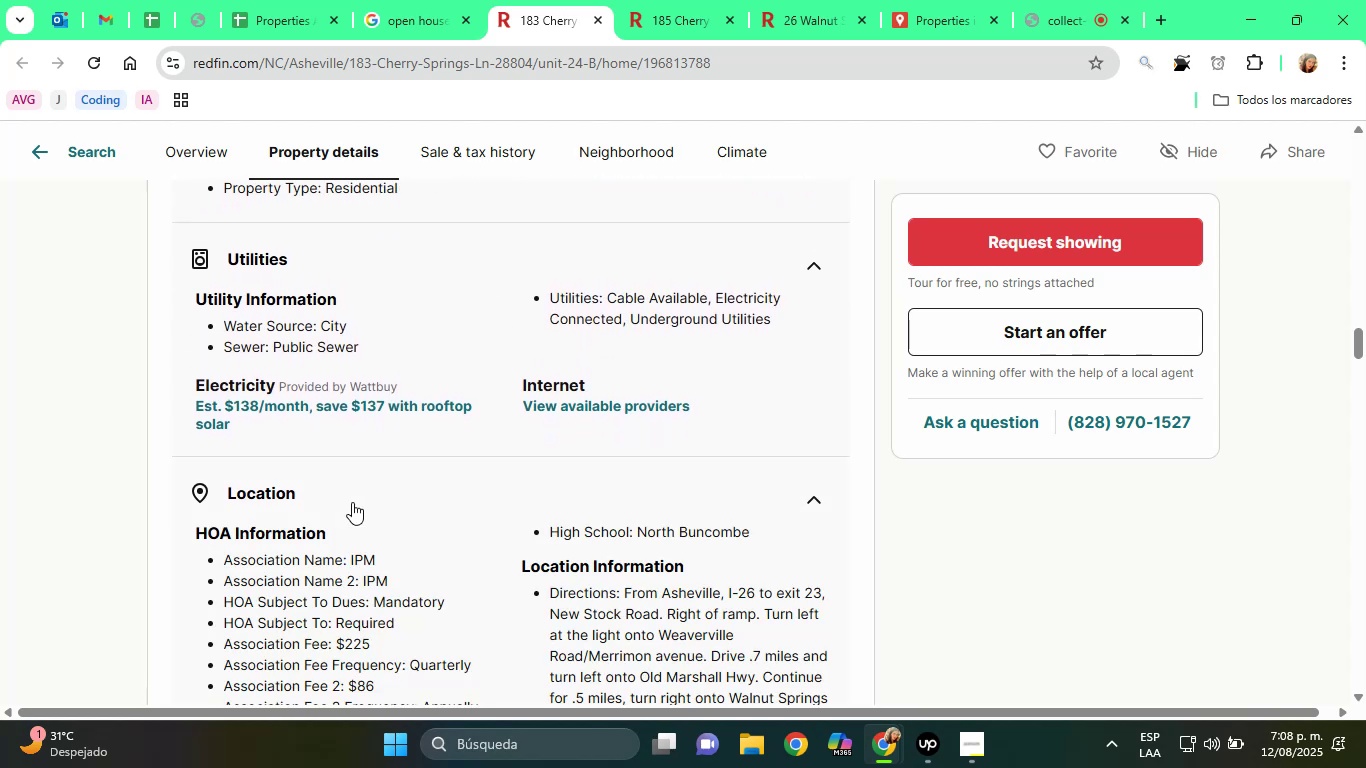 
scroll: coordinate [447, 441], scroll_direction: down, amount: 3.0
 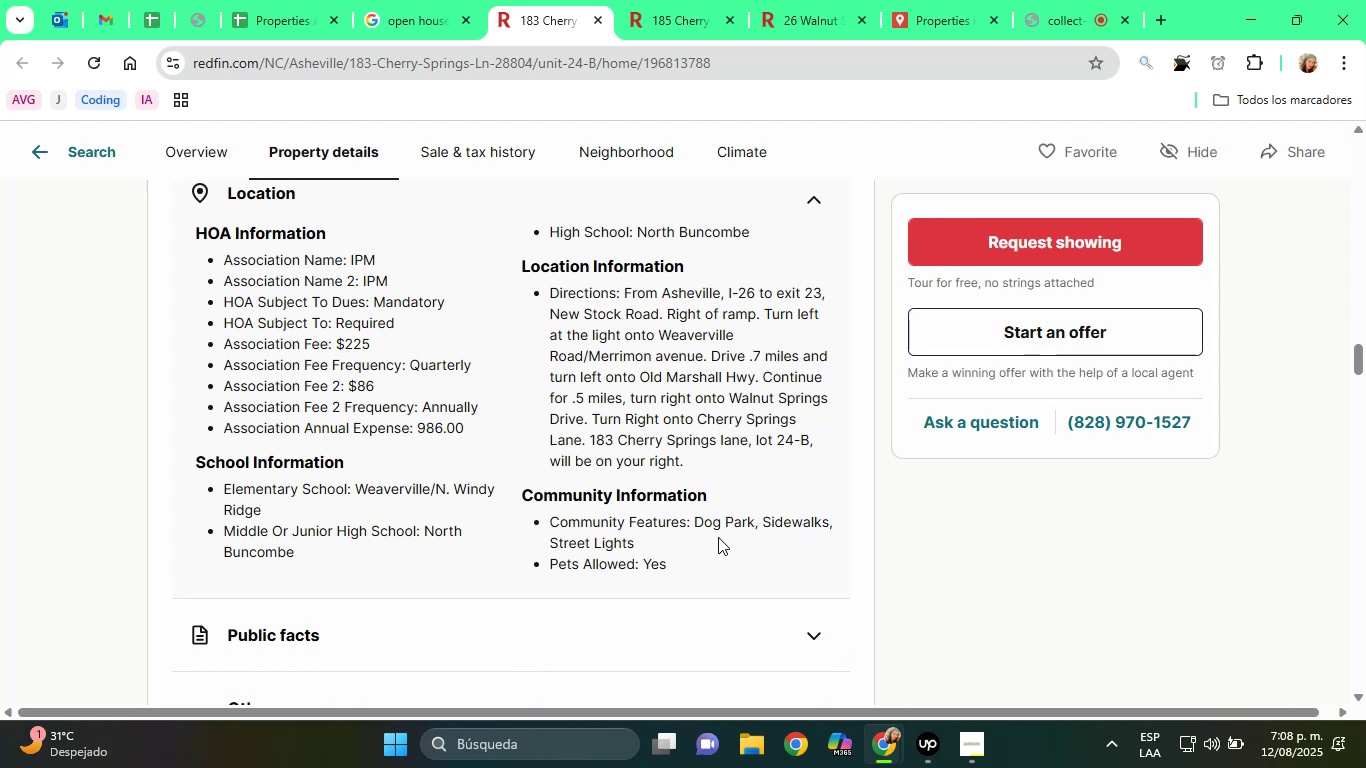 
wait(9.92)
 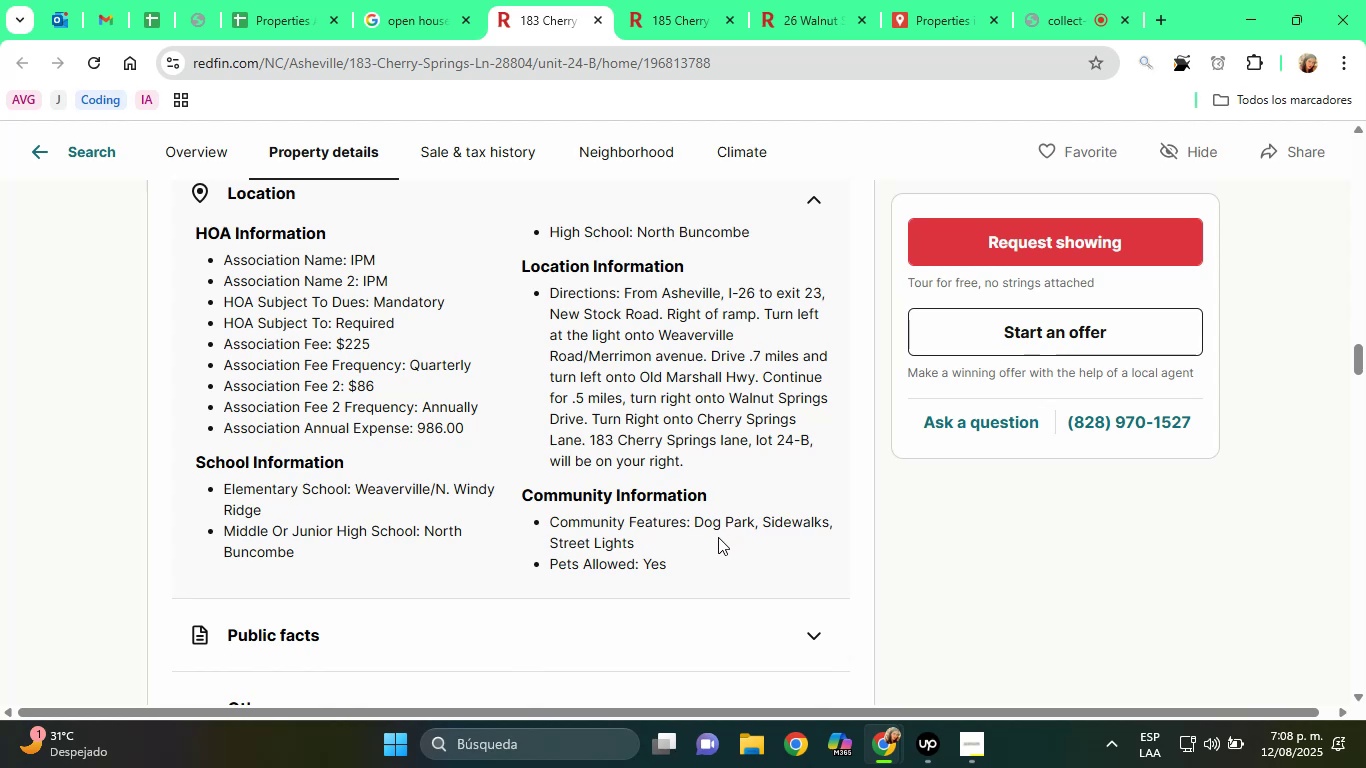 
scroll: coordinate [631, 303], scroll_direction: up, amount: 1.0
 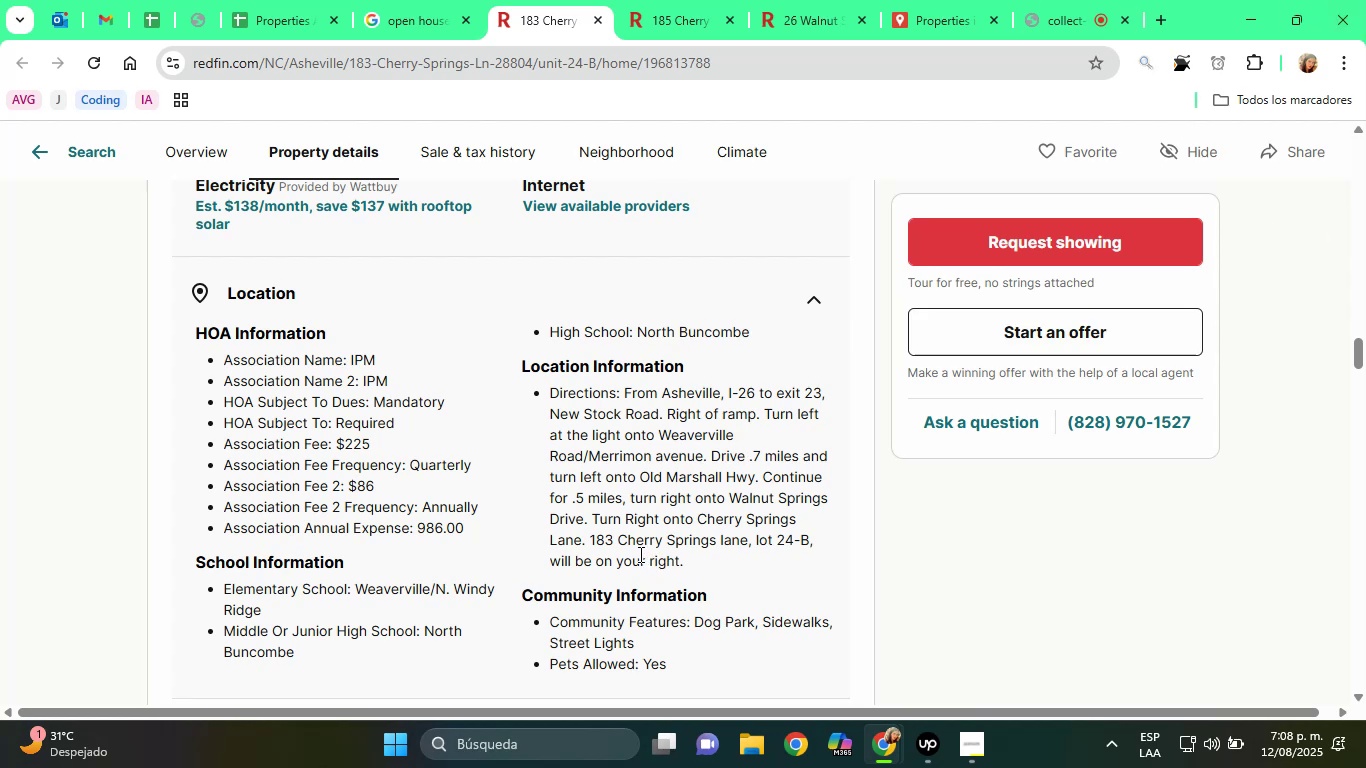 
wait(13.33)
 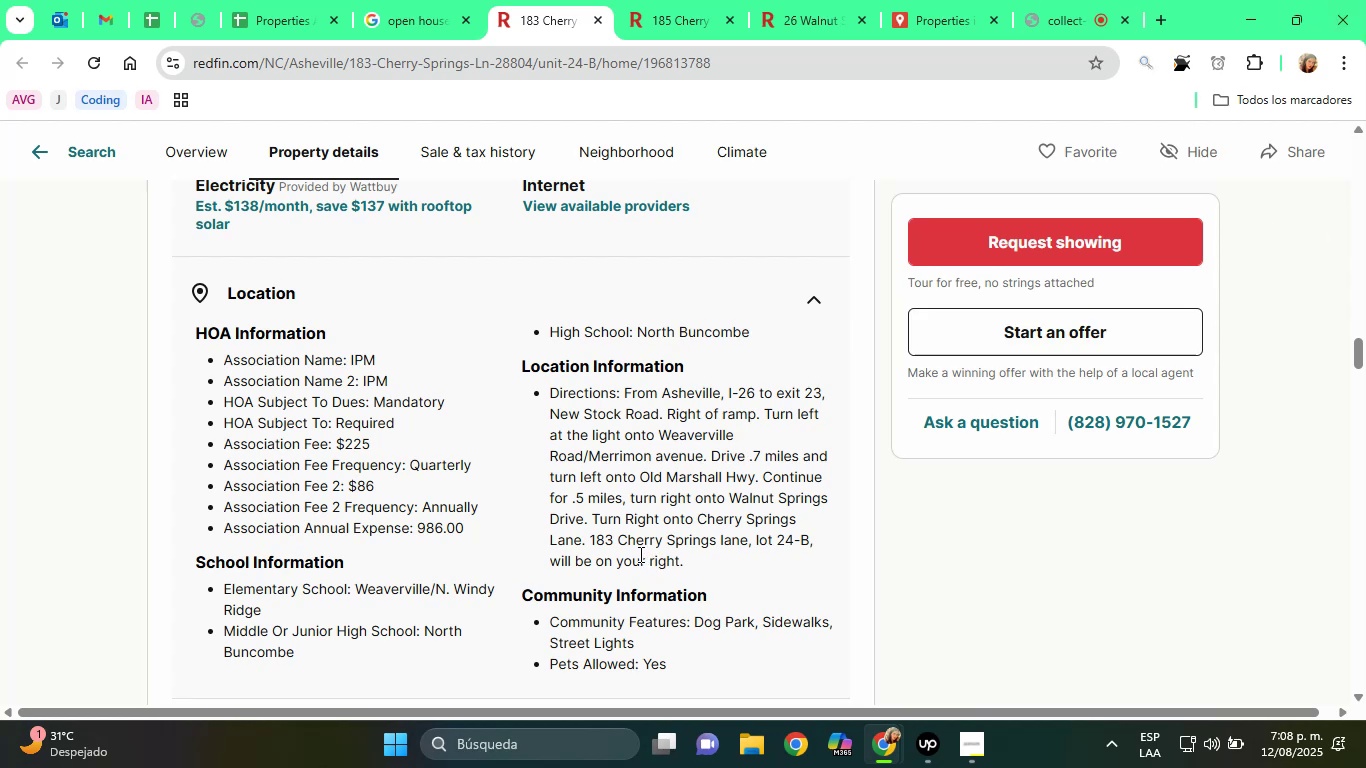 
left_click([770, 292])
 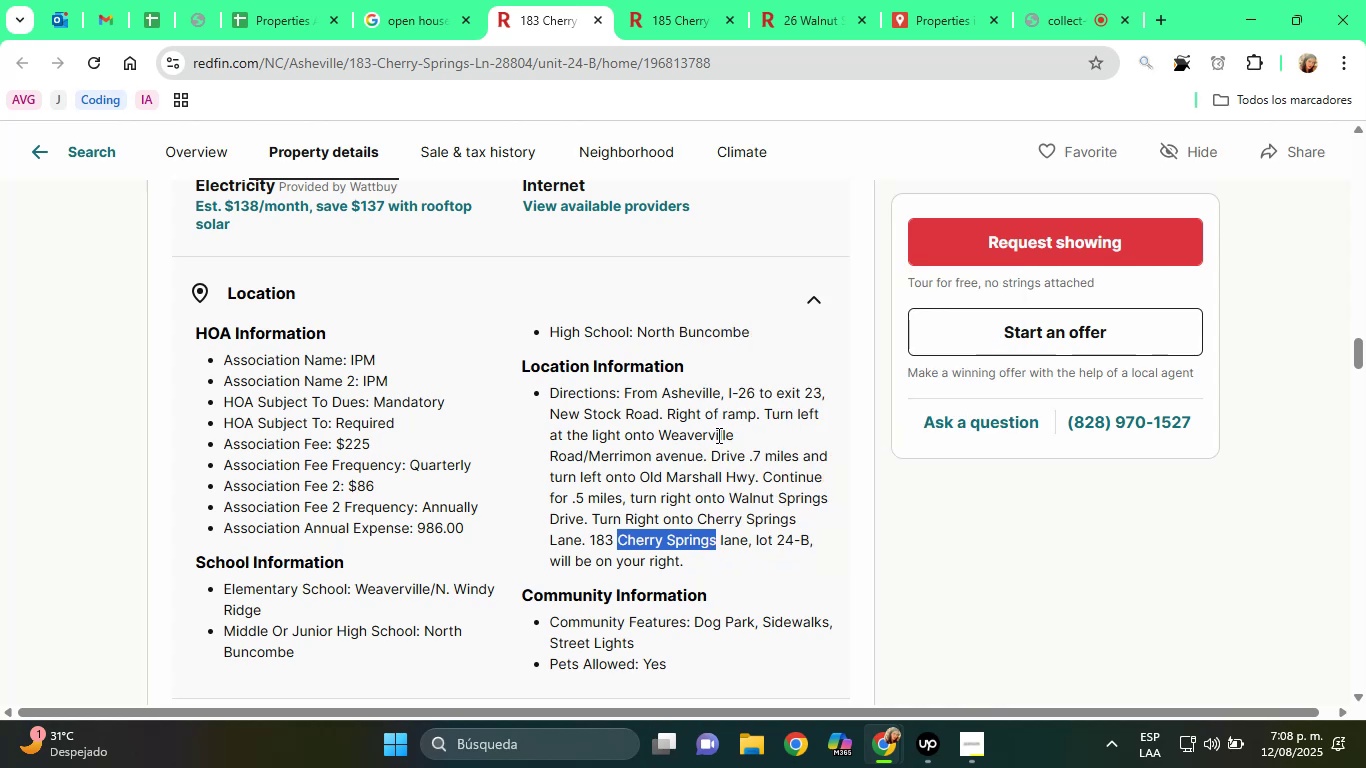 
scroll: coordinate [717, 435], scroll_direction: down, amount: 4.0
 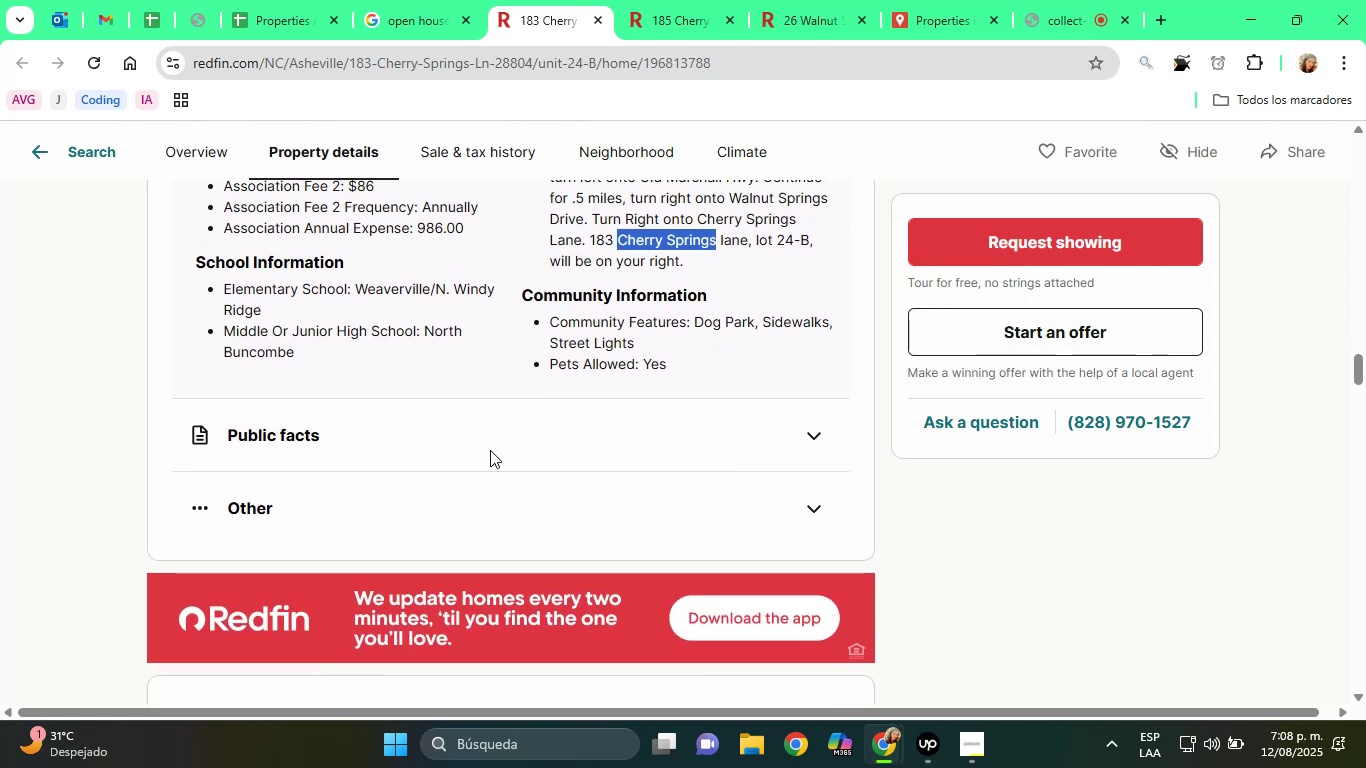 
left_click([471, 451])
 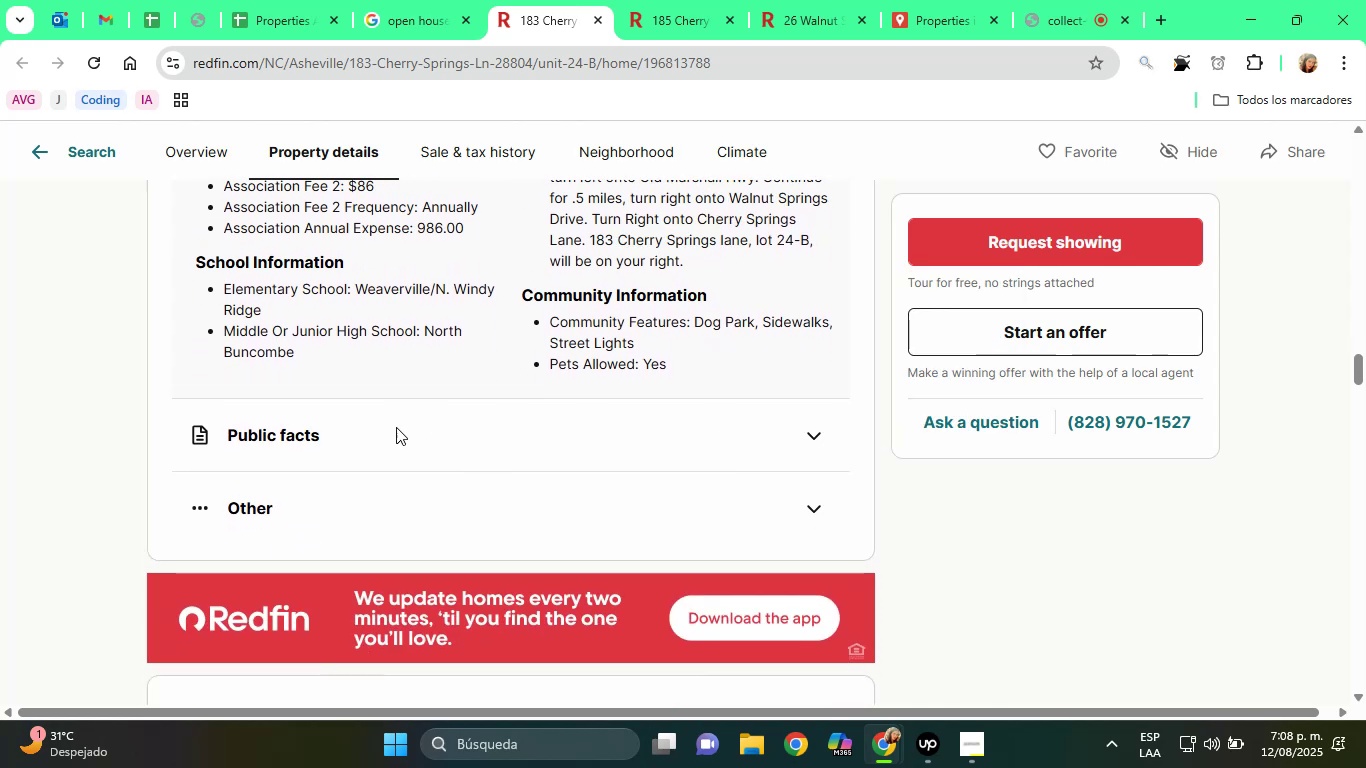 
left_click([390, 435])
 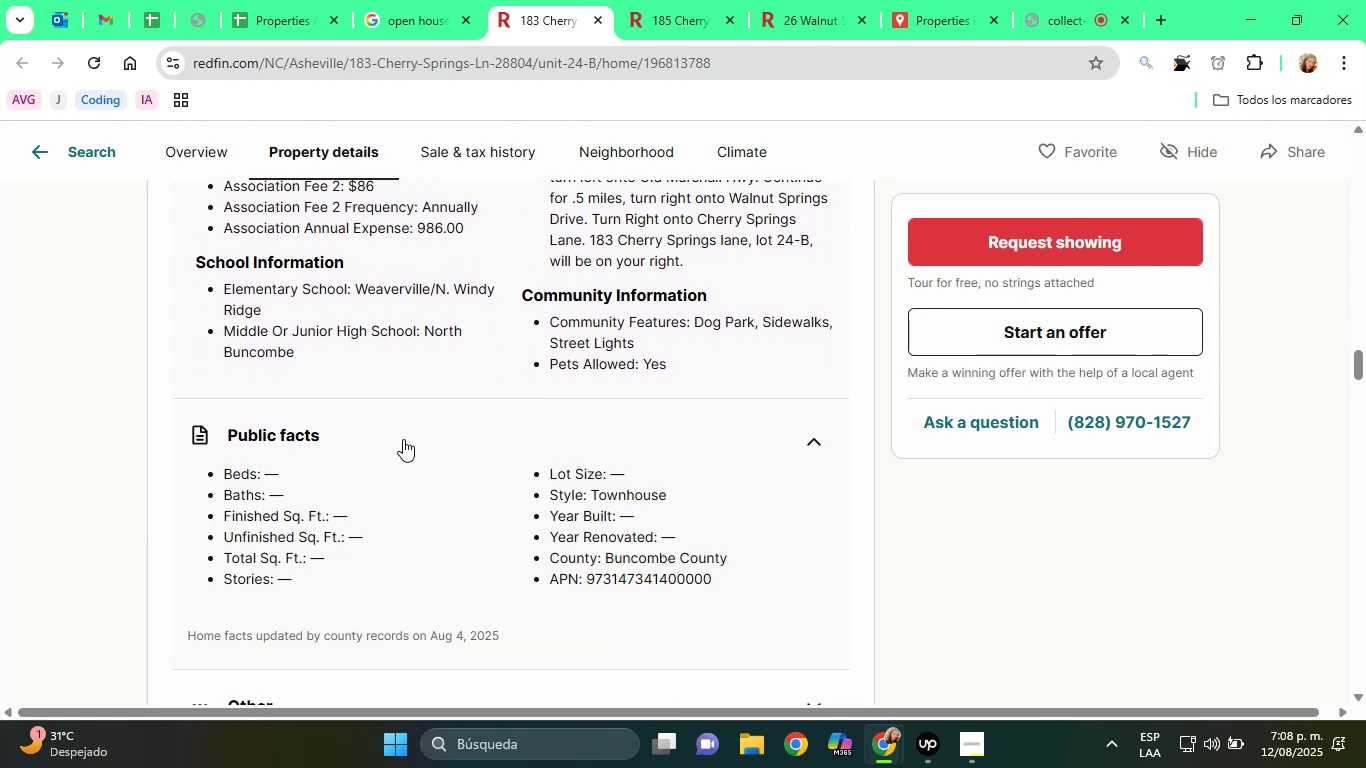 
scroll: coordinate [481, 553], scroll_direction: down, amount: 2.0
 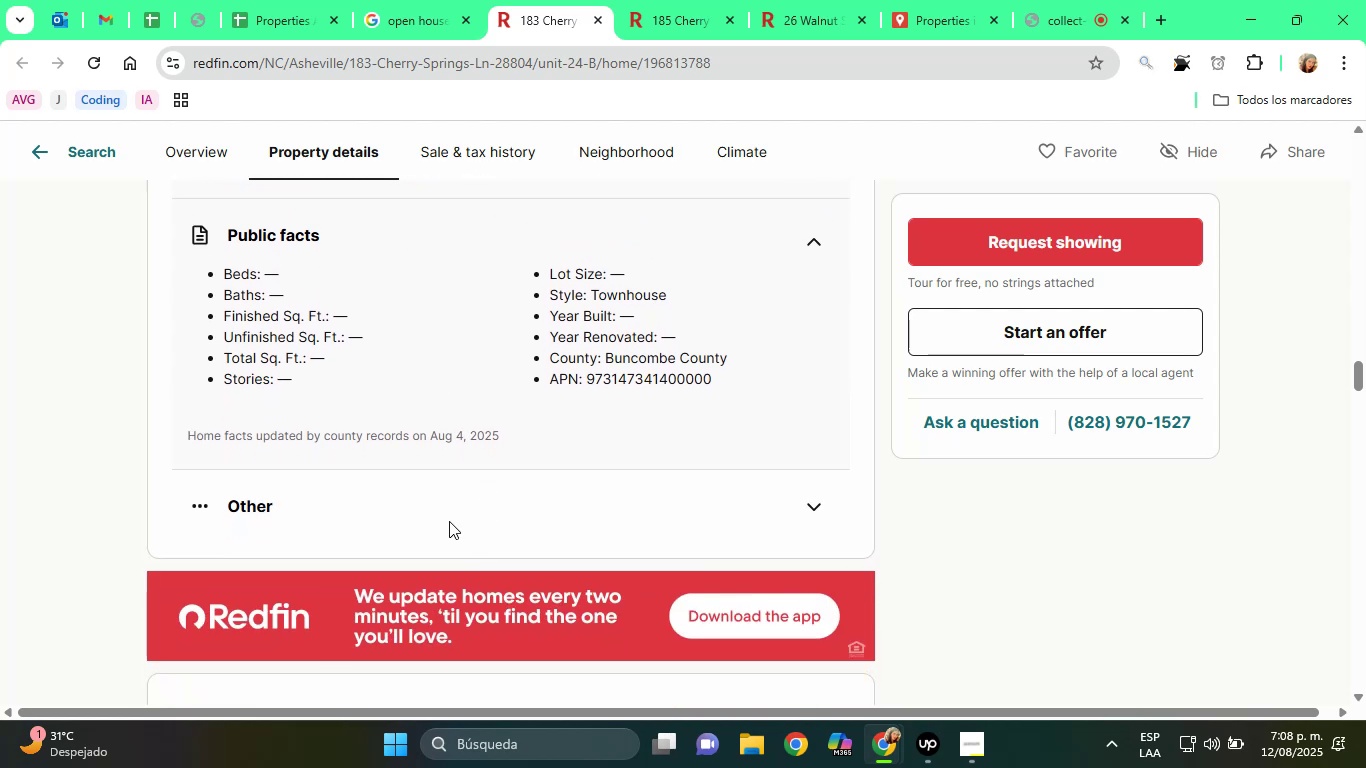 
left_click([449, 521])
 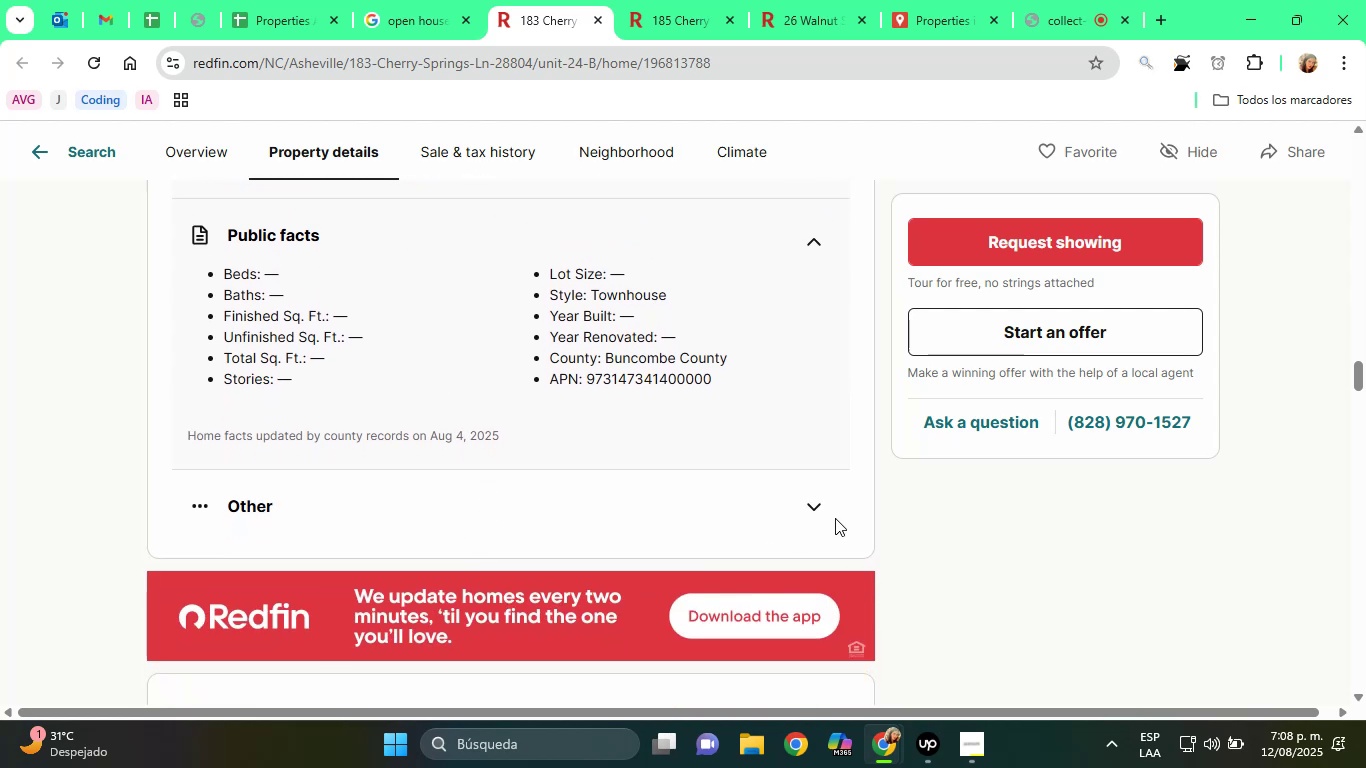 
left_click([814, 508])
 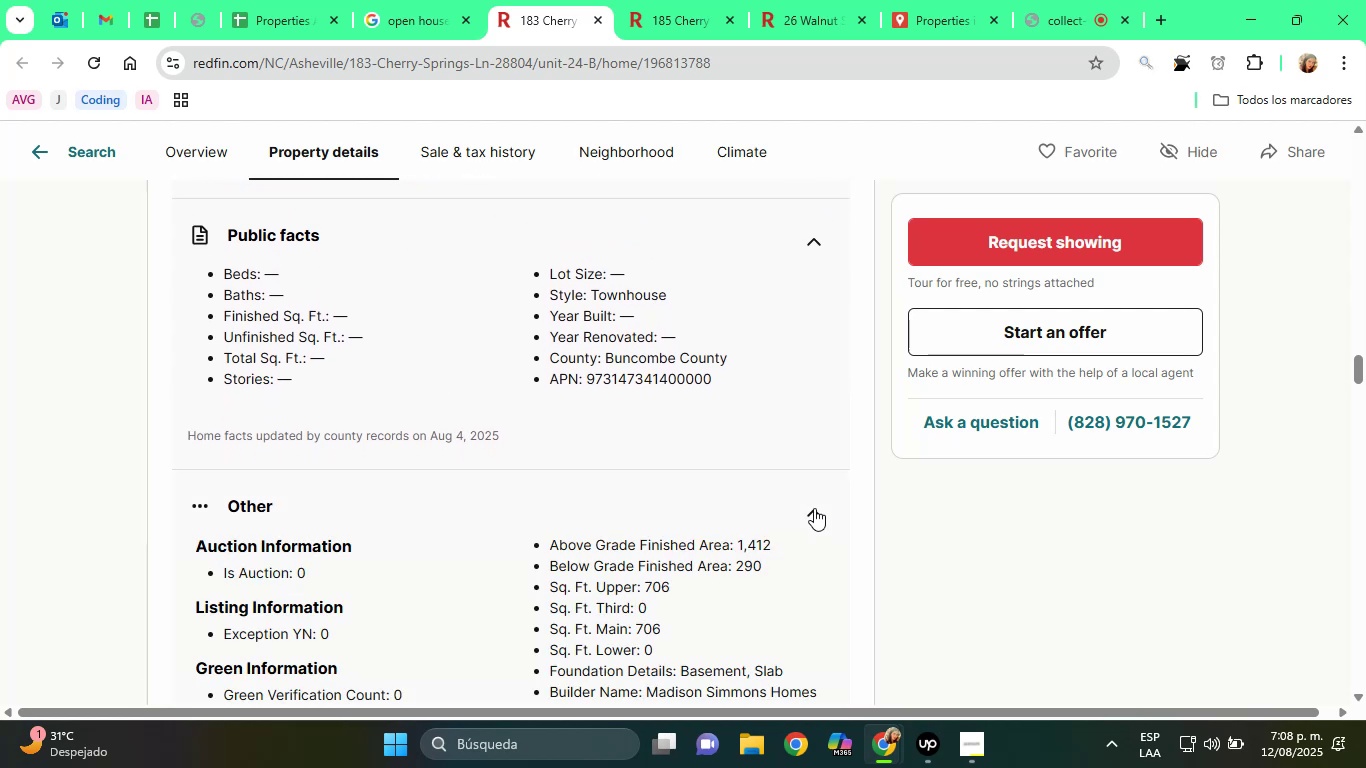 
scroll: coordinate [810, 502], scroll_direction: down, amount: 1.0
 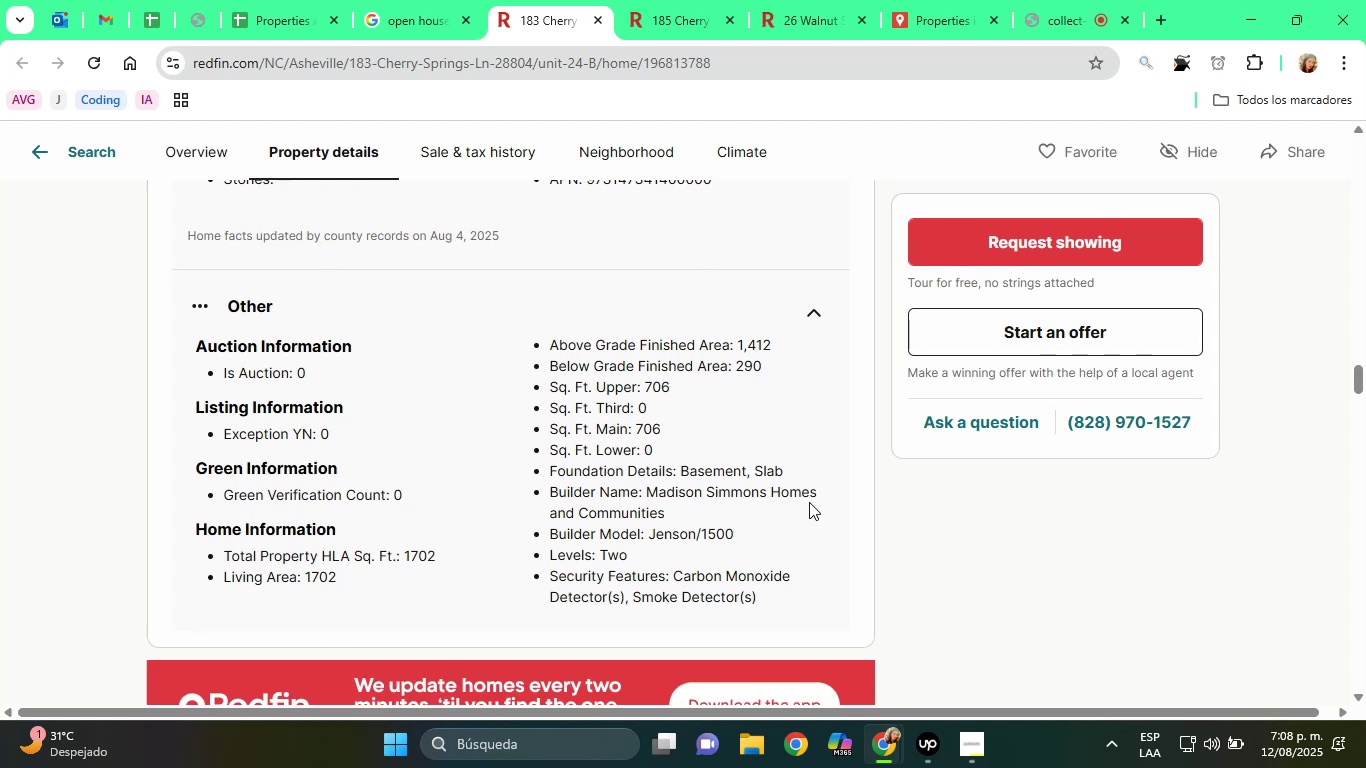 
wait(9.66)
 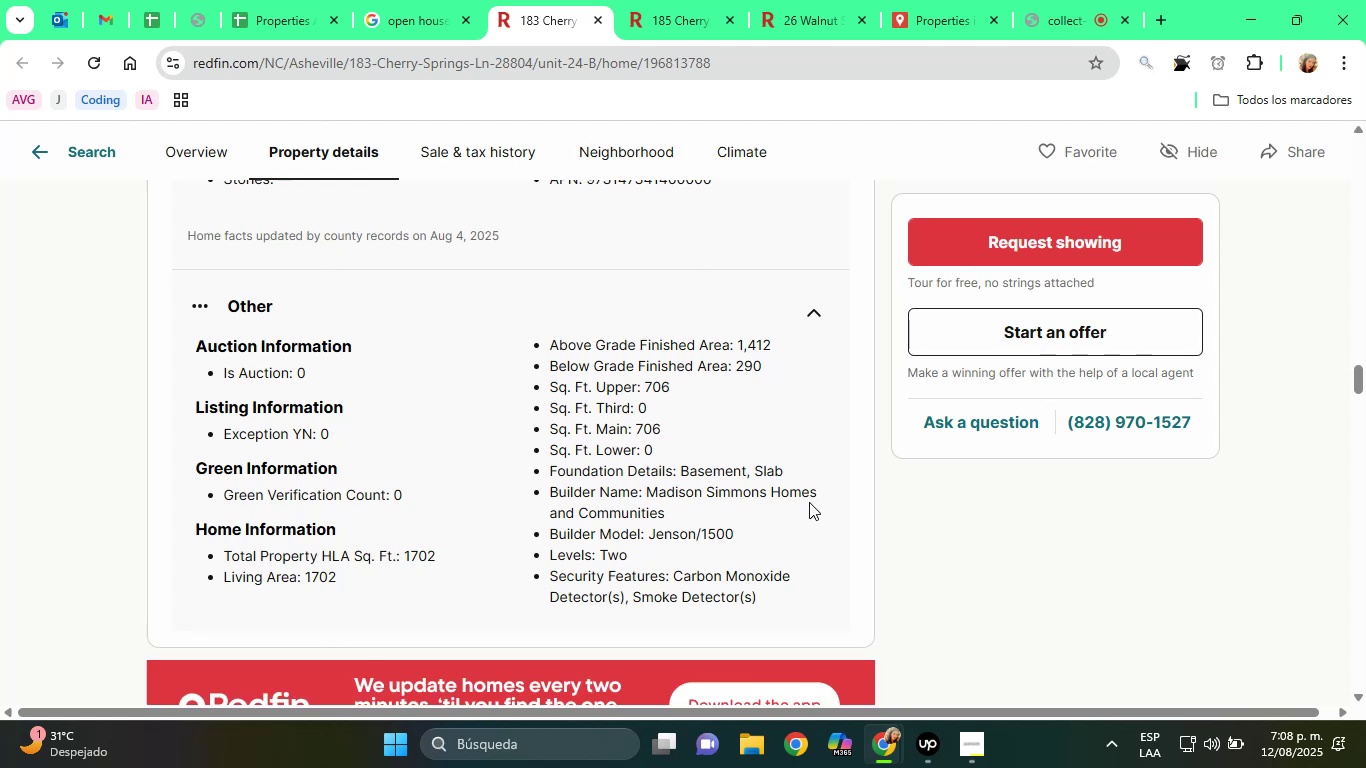 
scroll: coordinate [365, 457], scroll_direction: down, amount: 15.0
 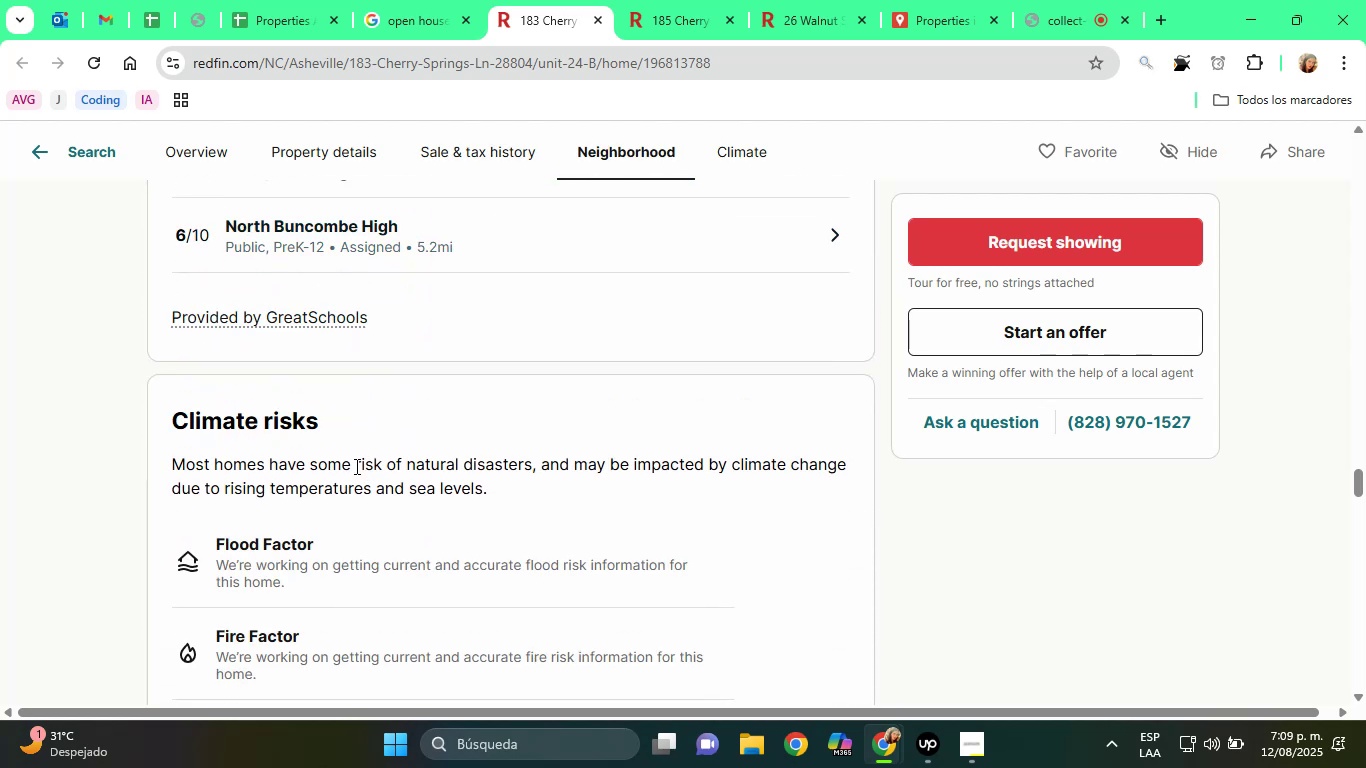 
scroll: coordinate [754, 505], scroll_direction: down, amount: 30.0
 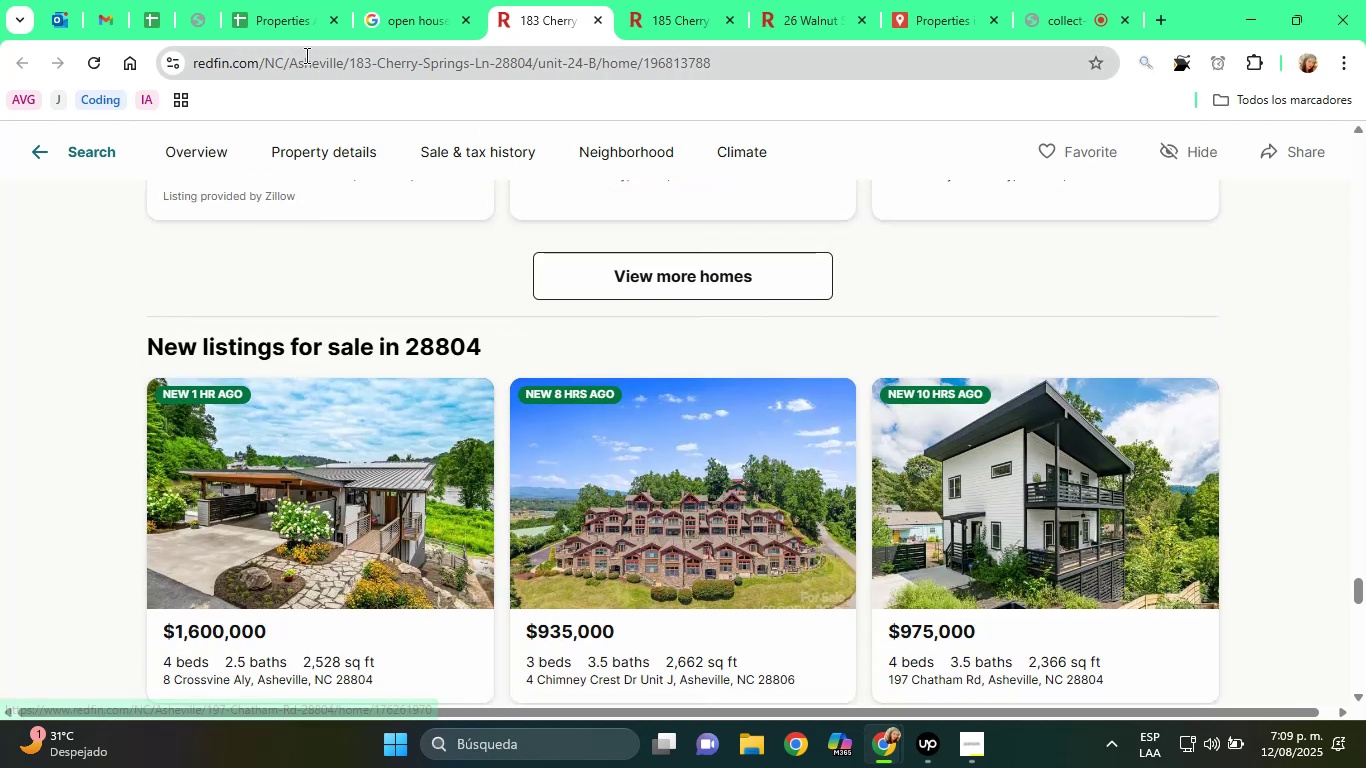 
left_click([254, 0])
 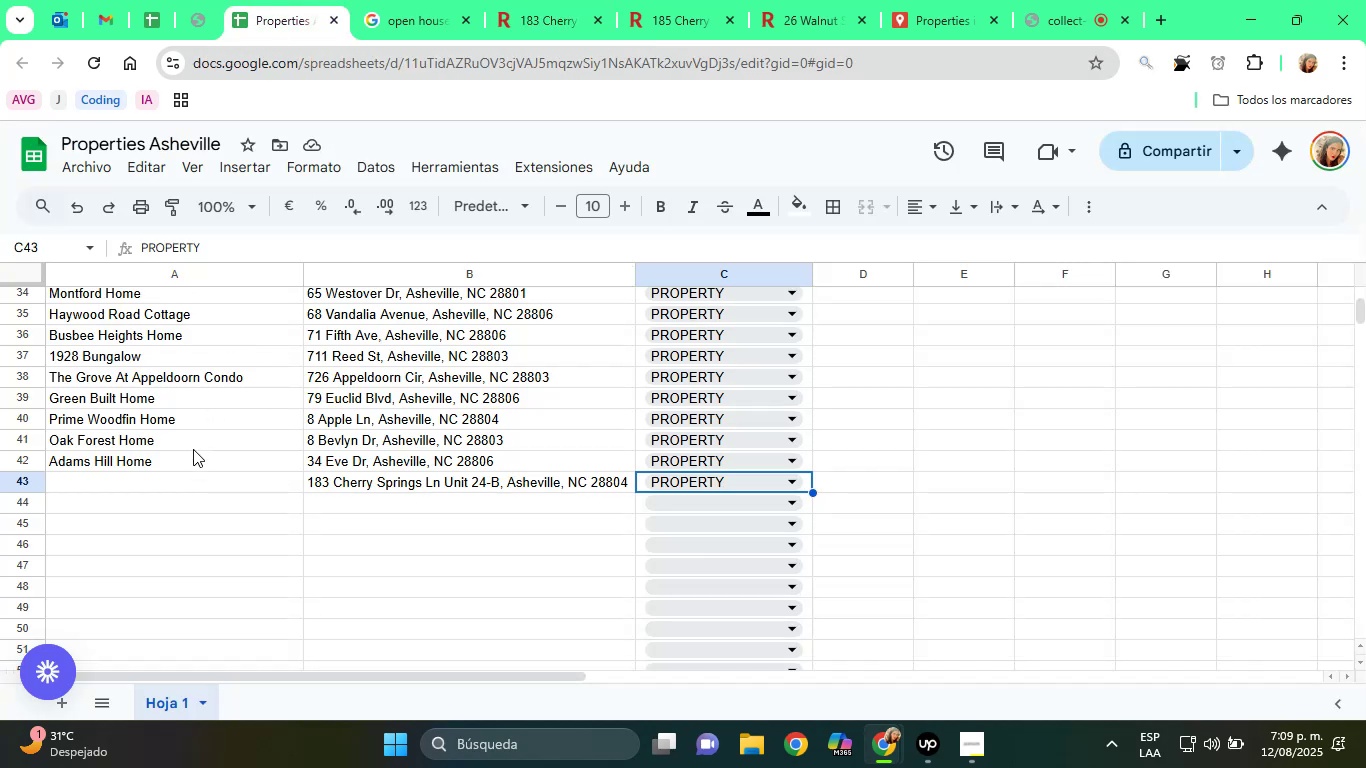 
left_click([183, 479])
 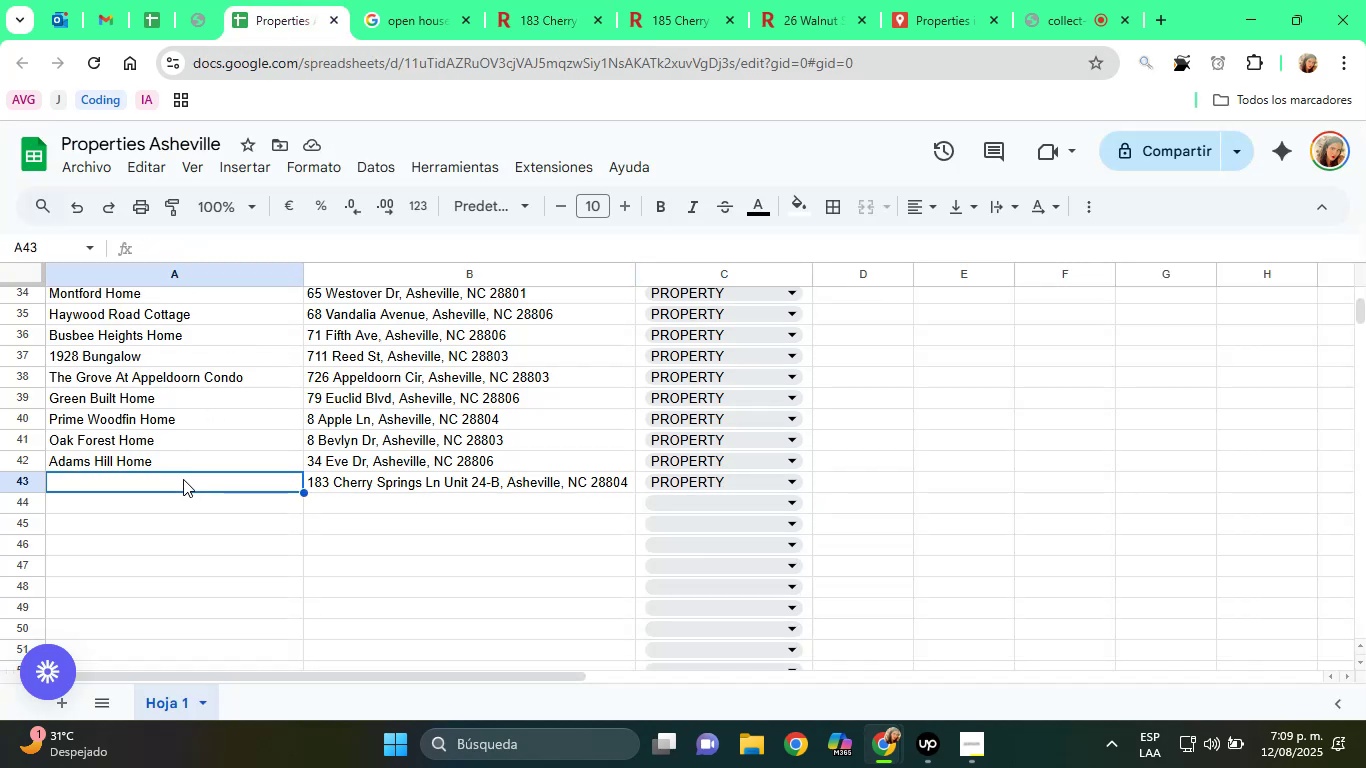 
key(Control+V)
 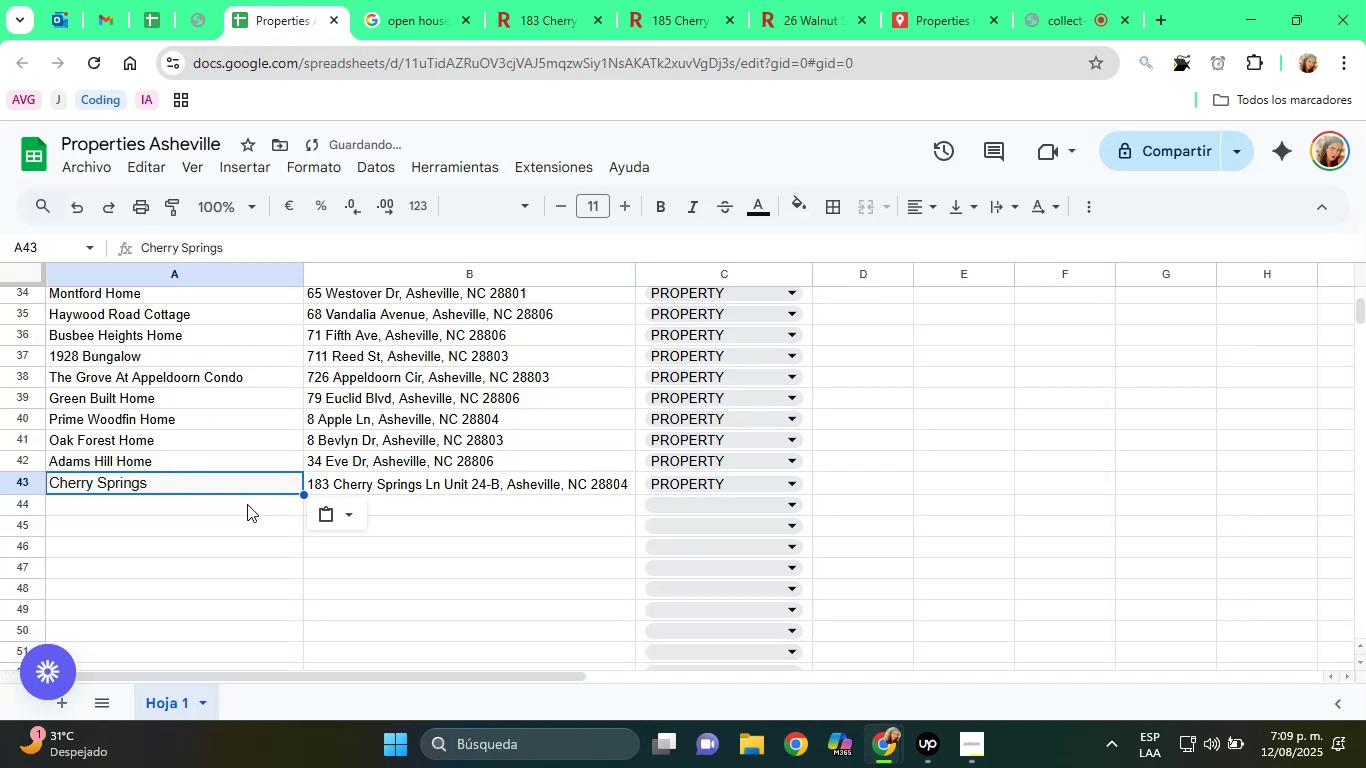 
left_click([321, 513])
 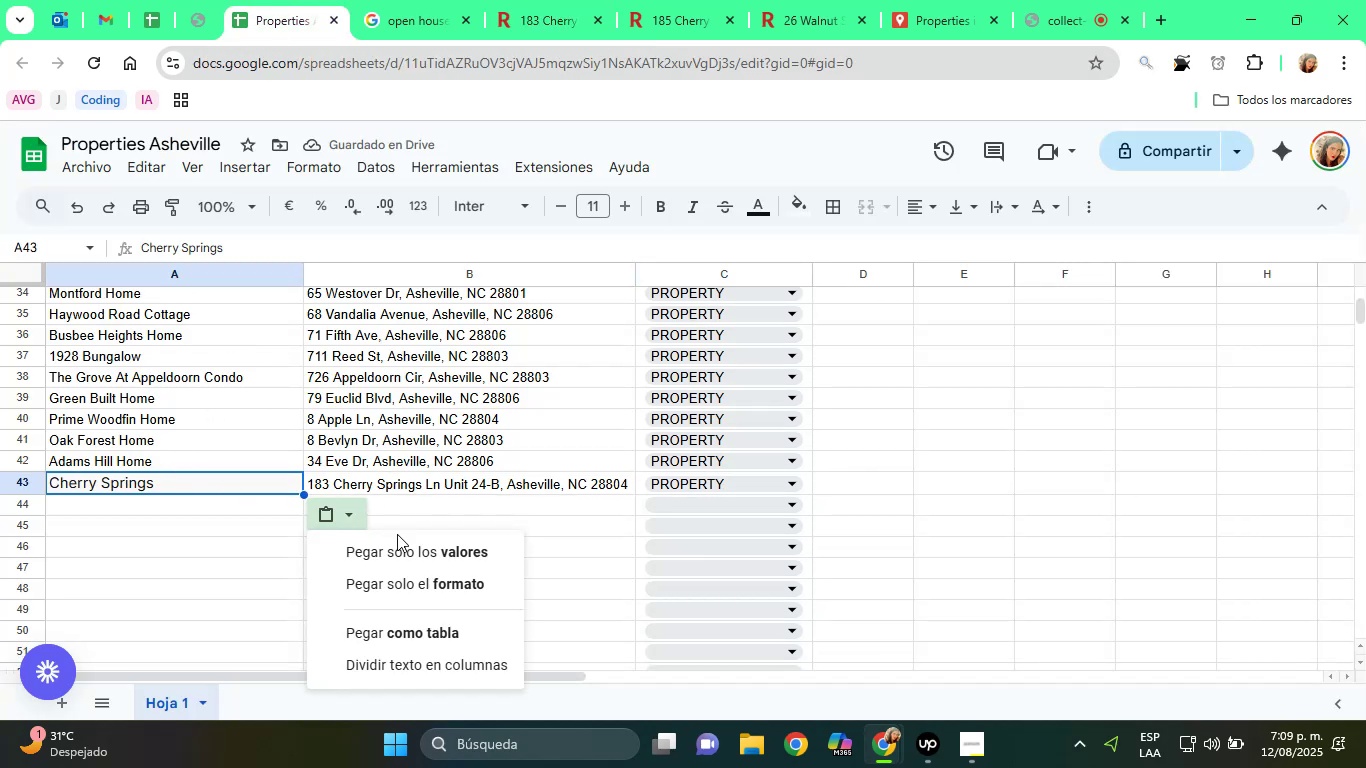 
left_click([405, 541])
 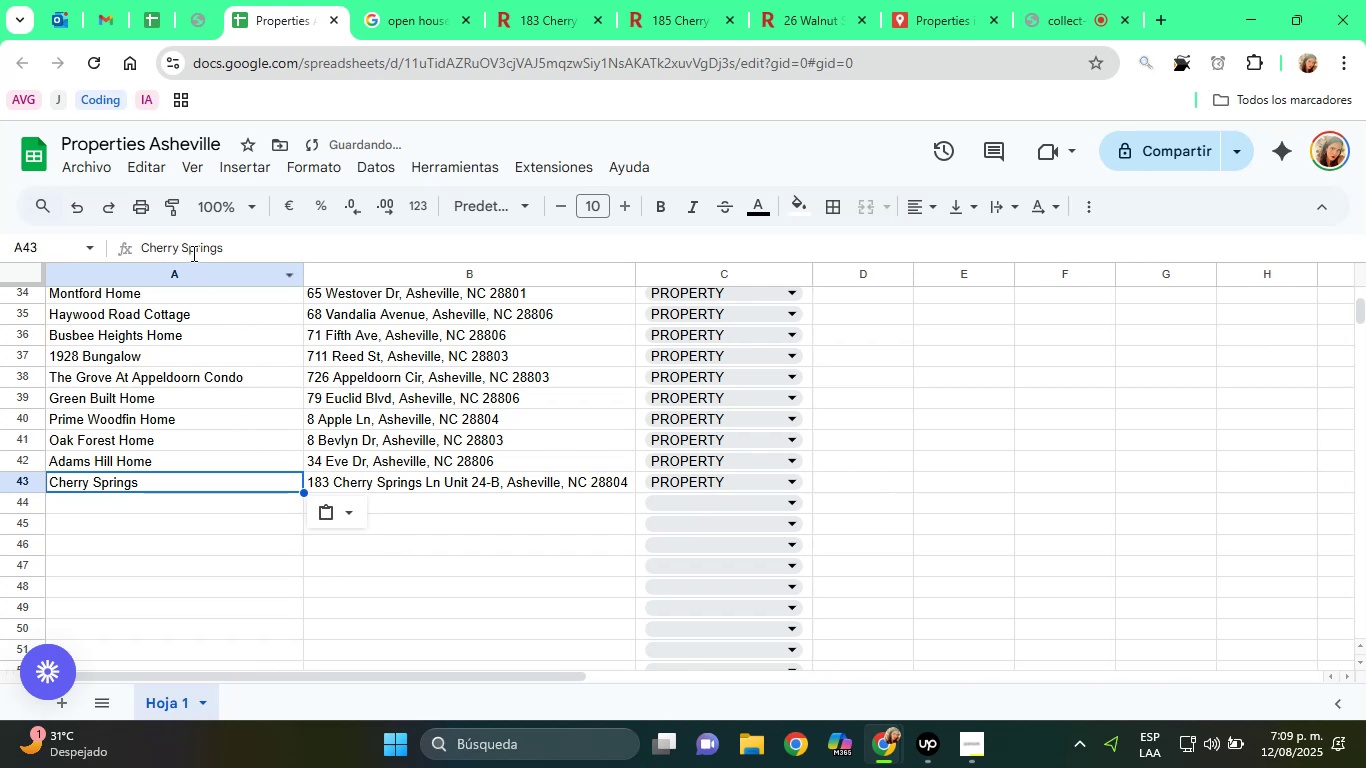 
left_click([254, 253])
 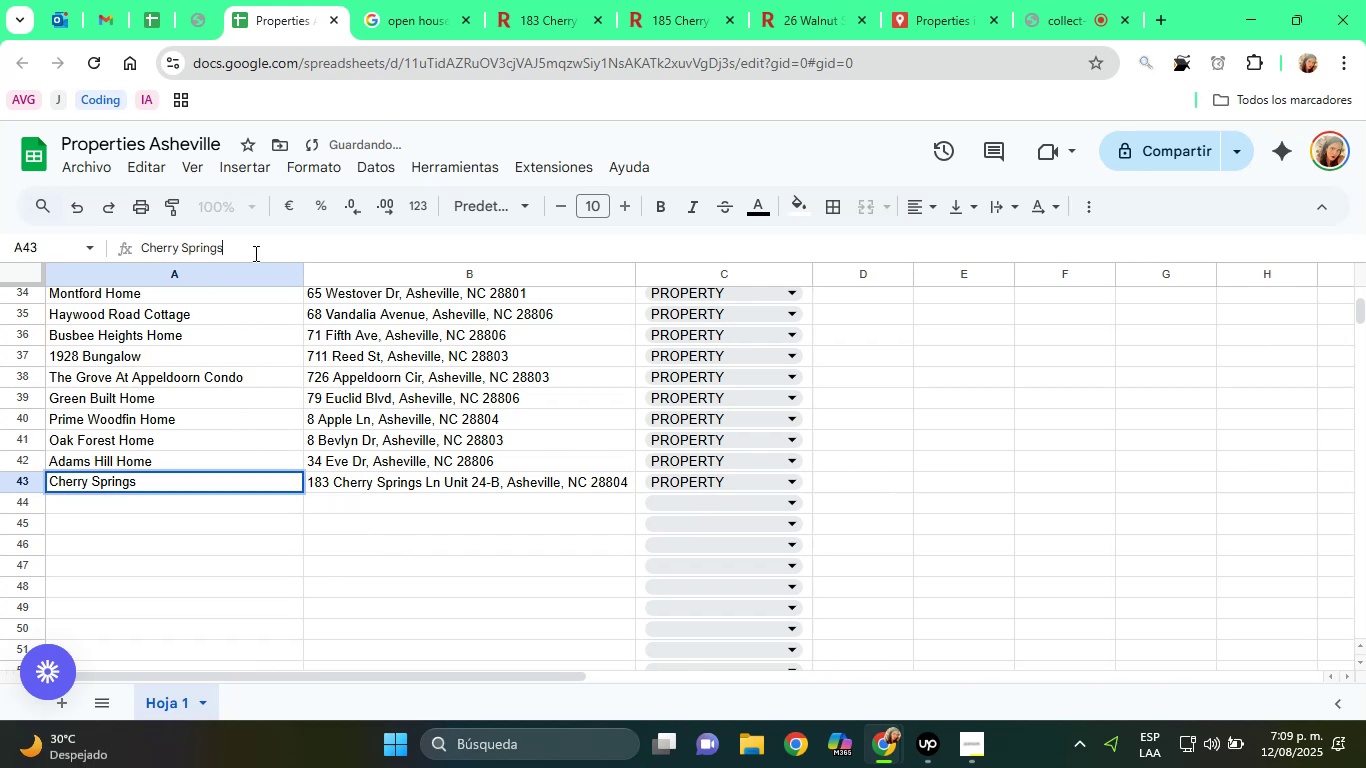 
type( home)
 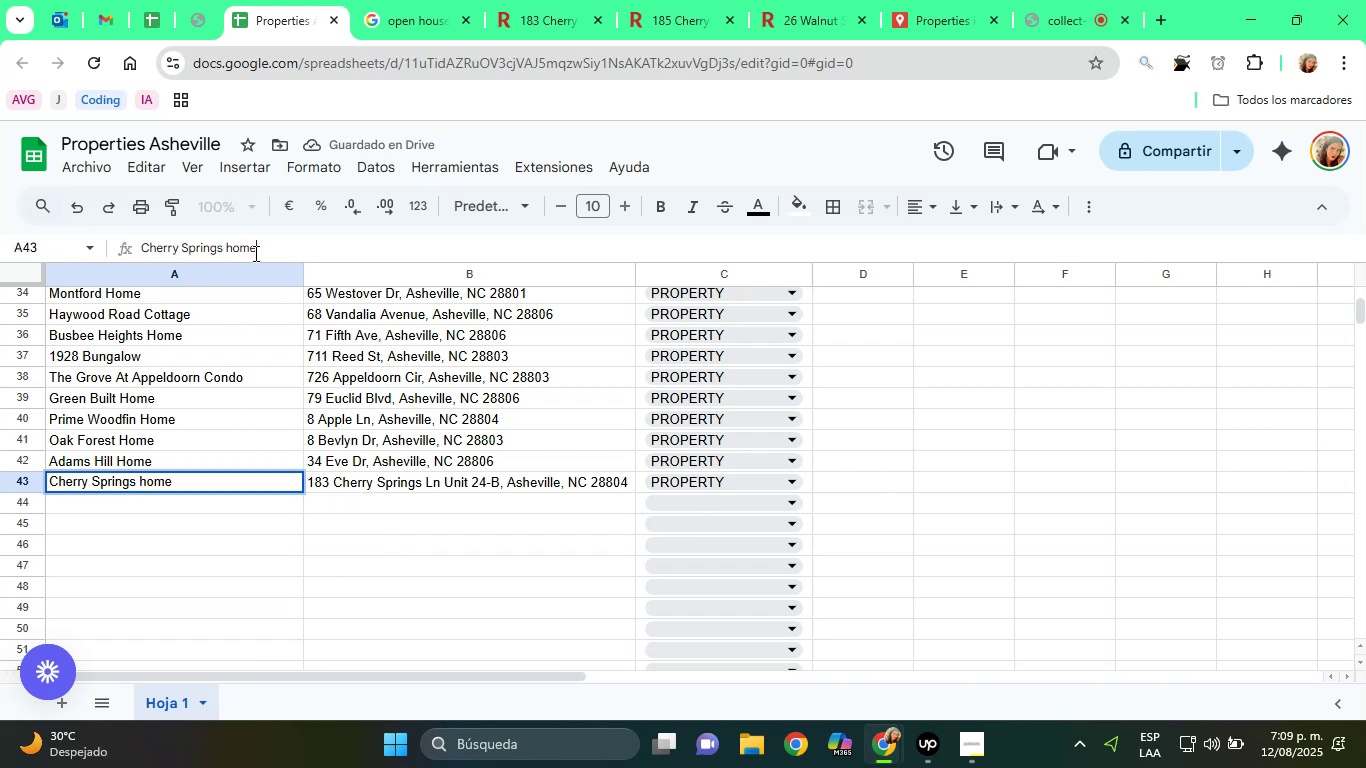 
key(Enter)
 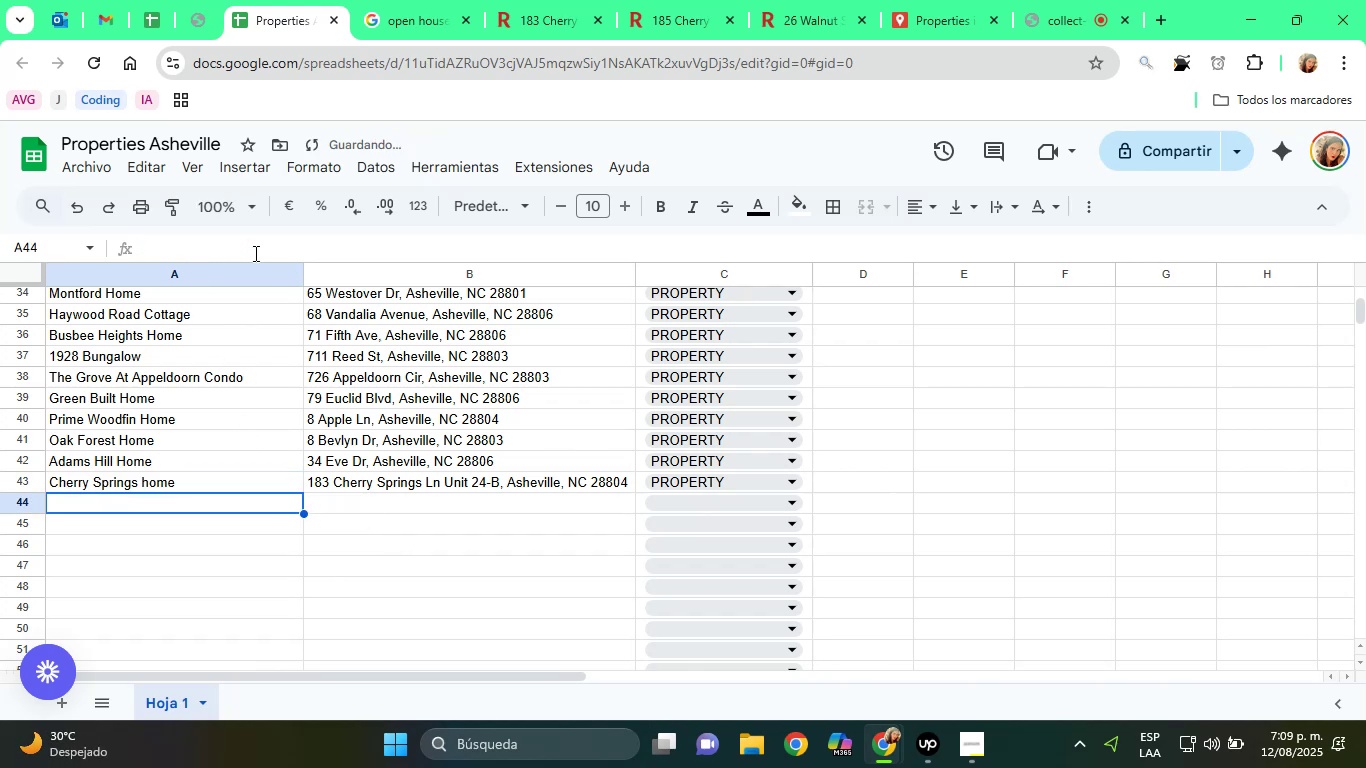 
key(ArrowUp)
 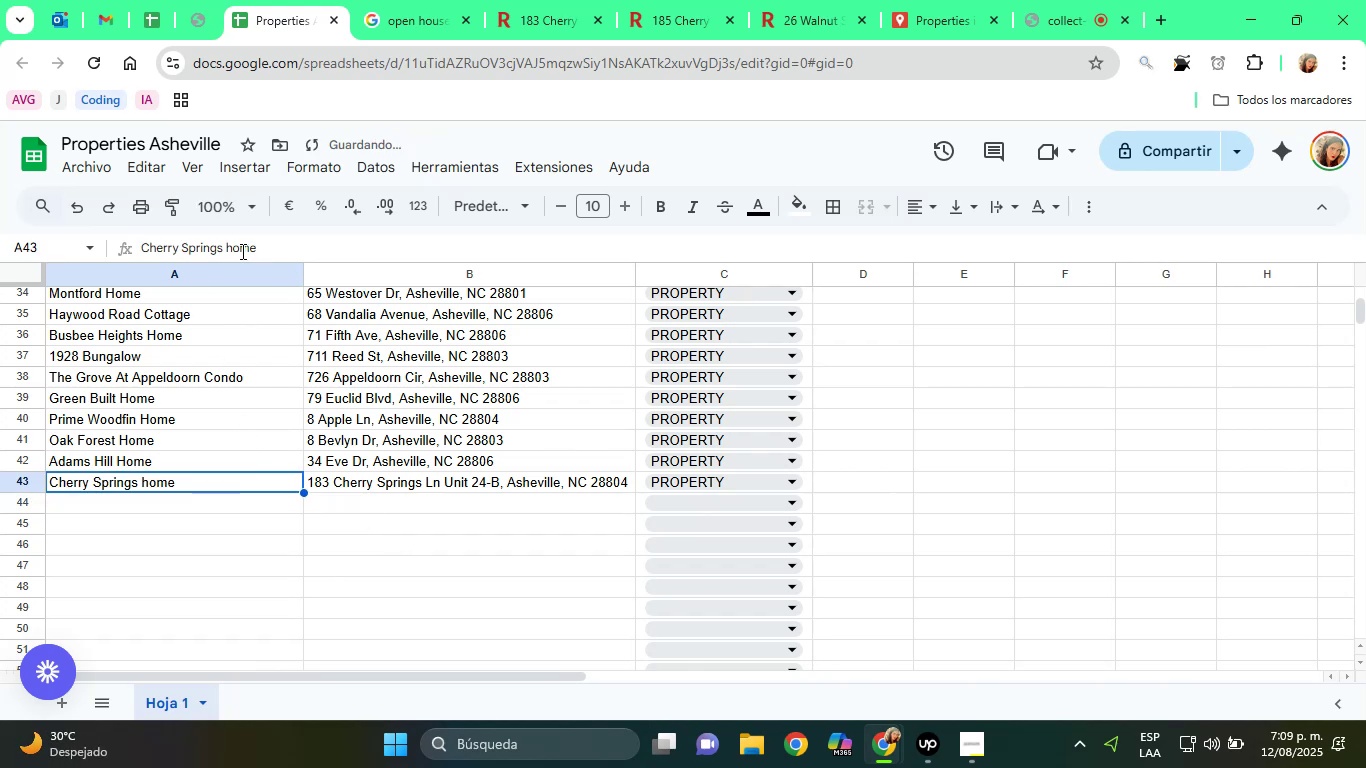 
left_click([228, 249])
 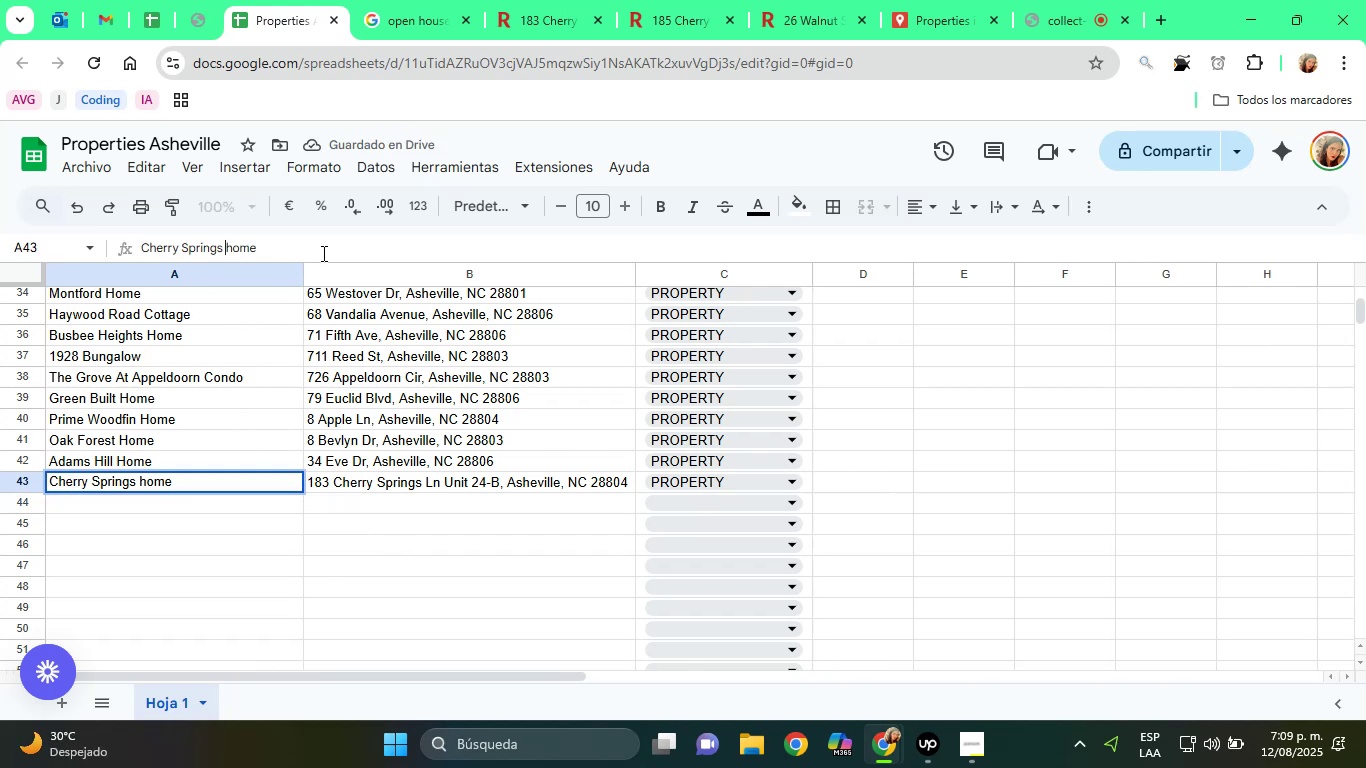 
key(Delete)
 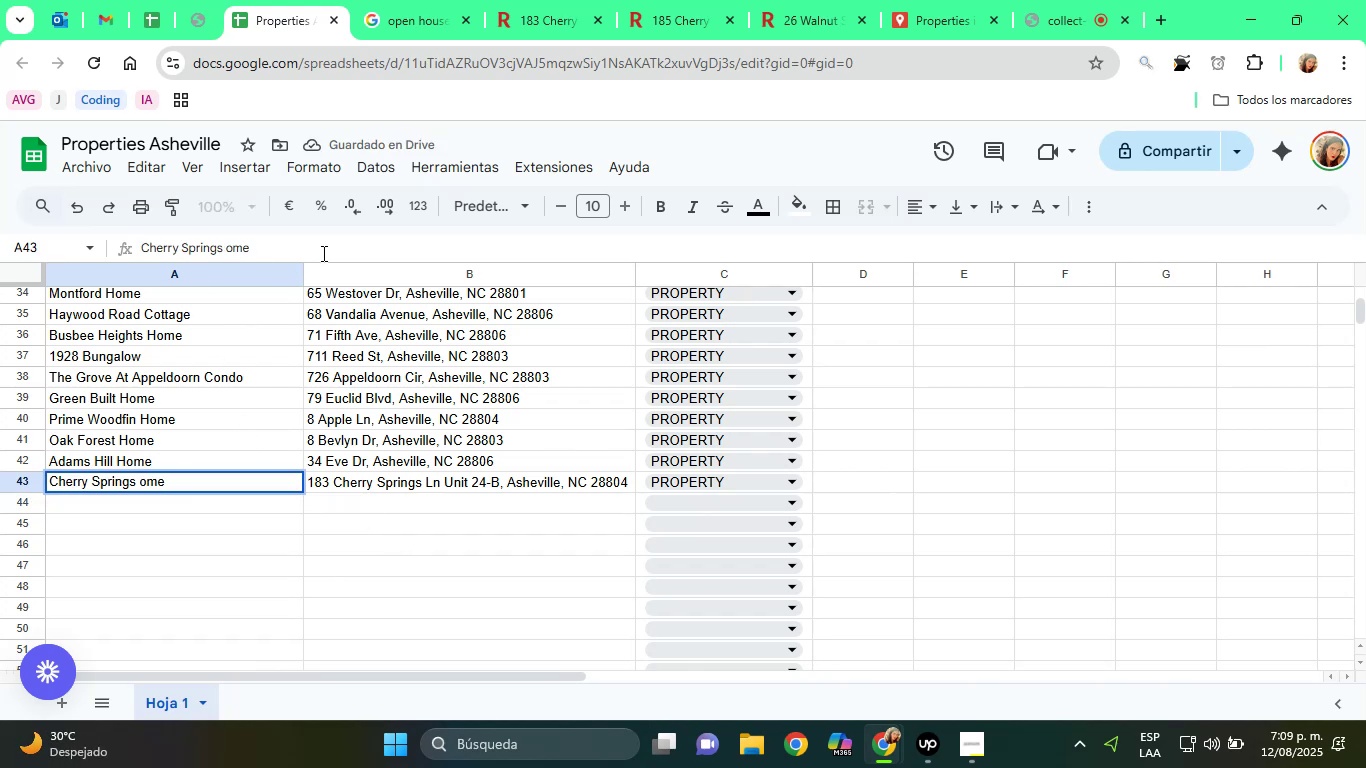 
key(Shift+ShiftRight)
 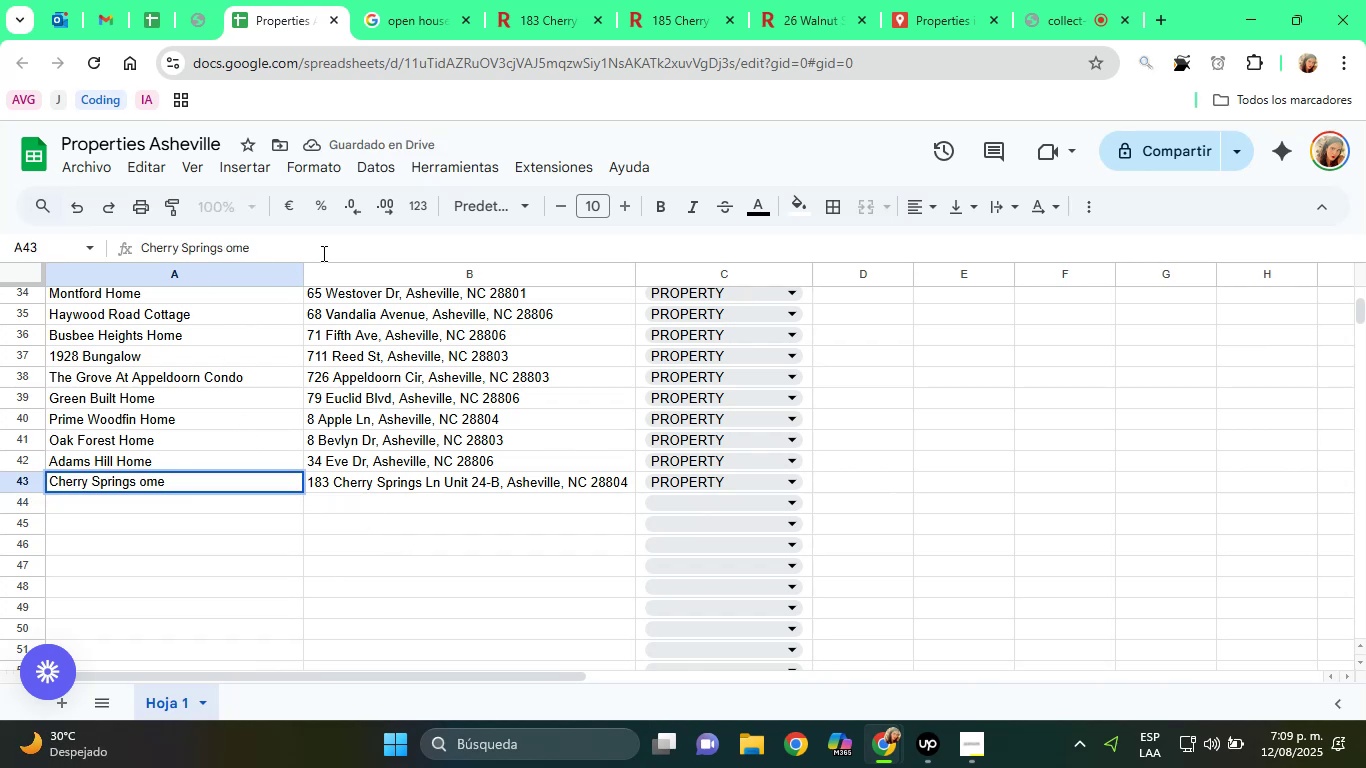 
key(Shift+H)
 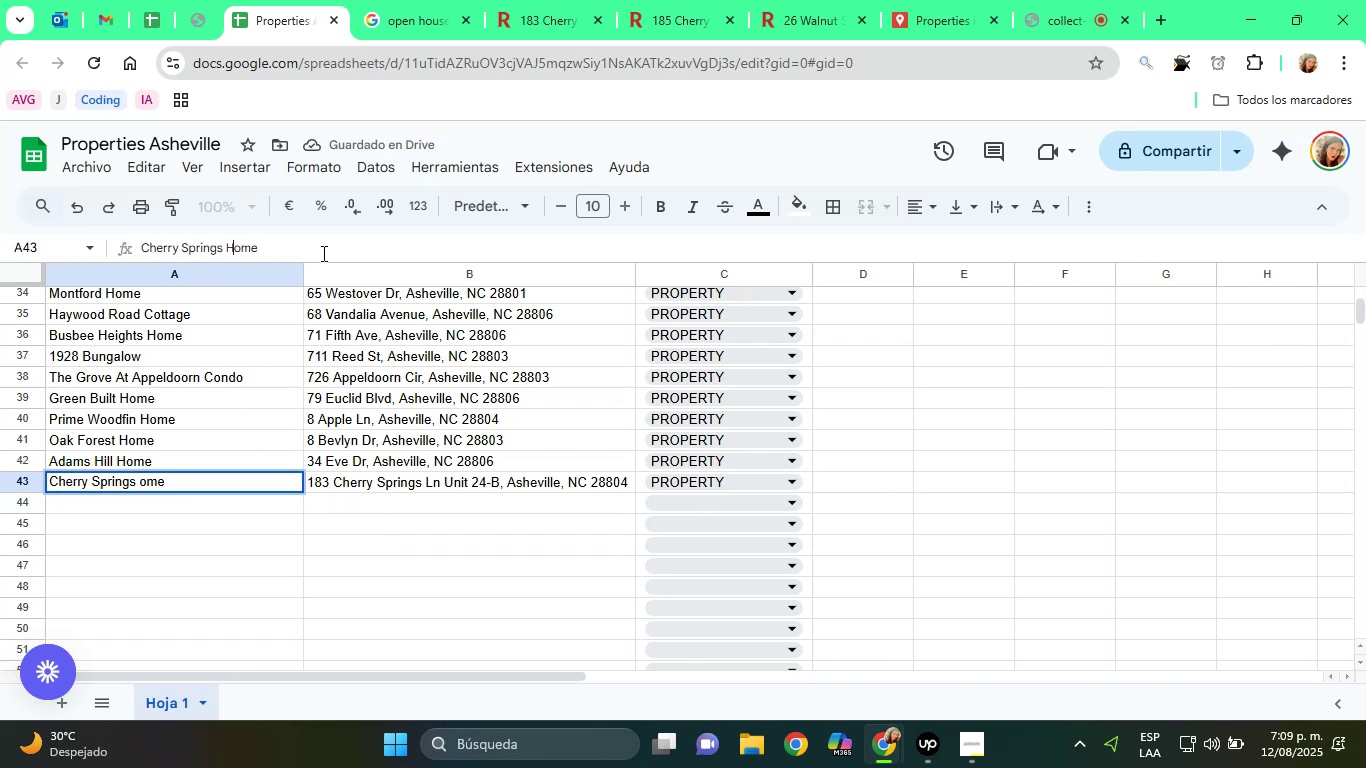 
key(Enter)
 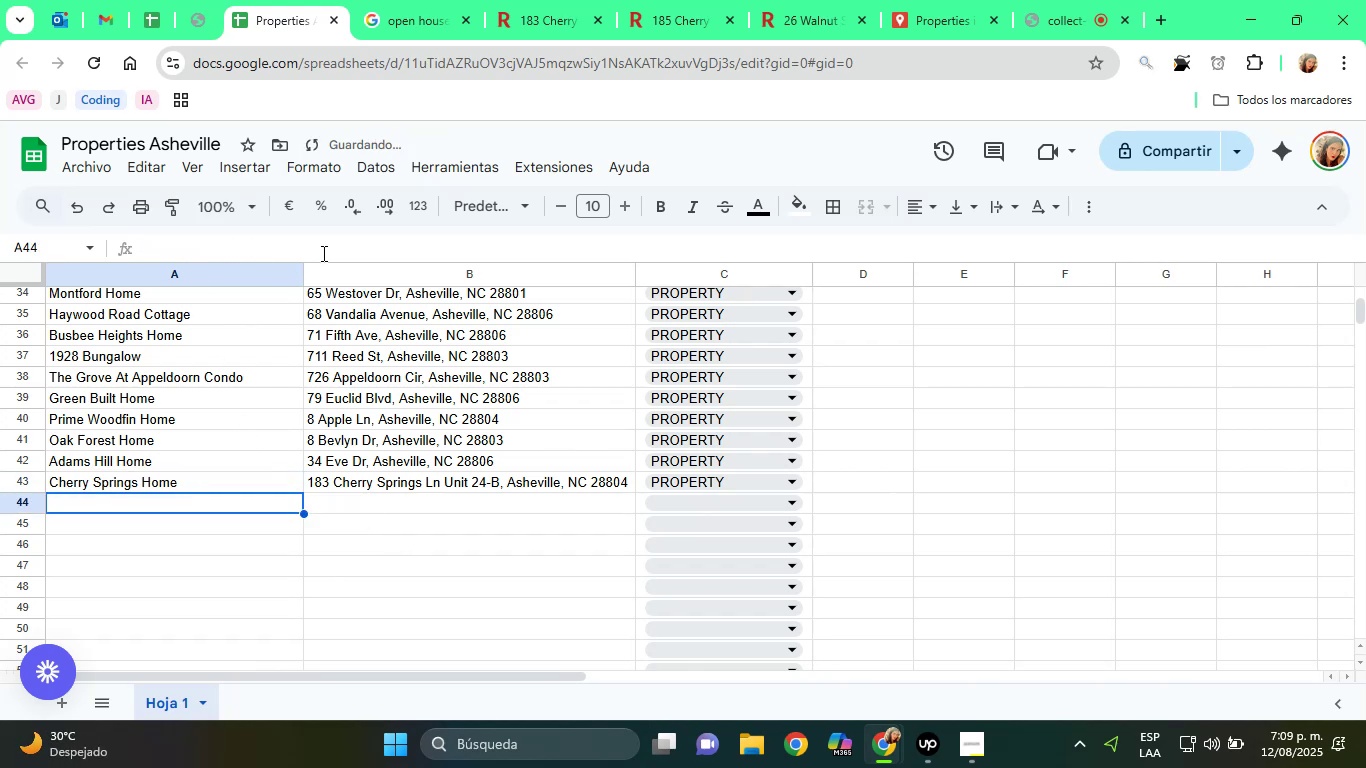 
key(ArrowUp)
 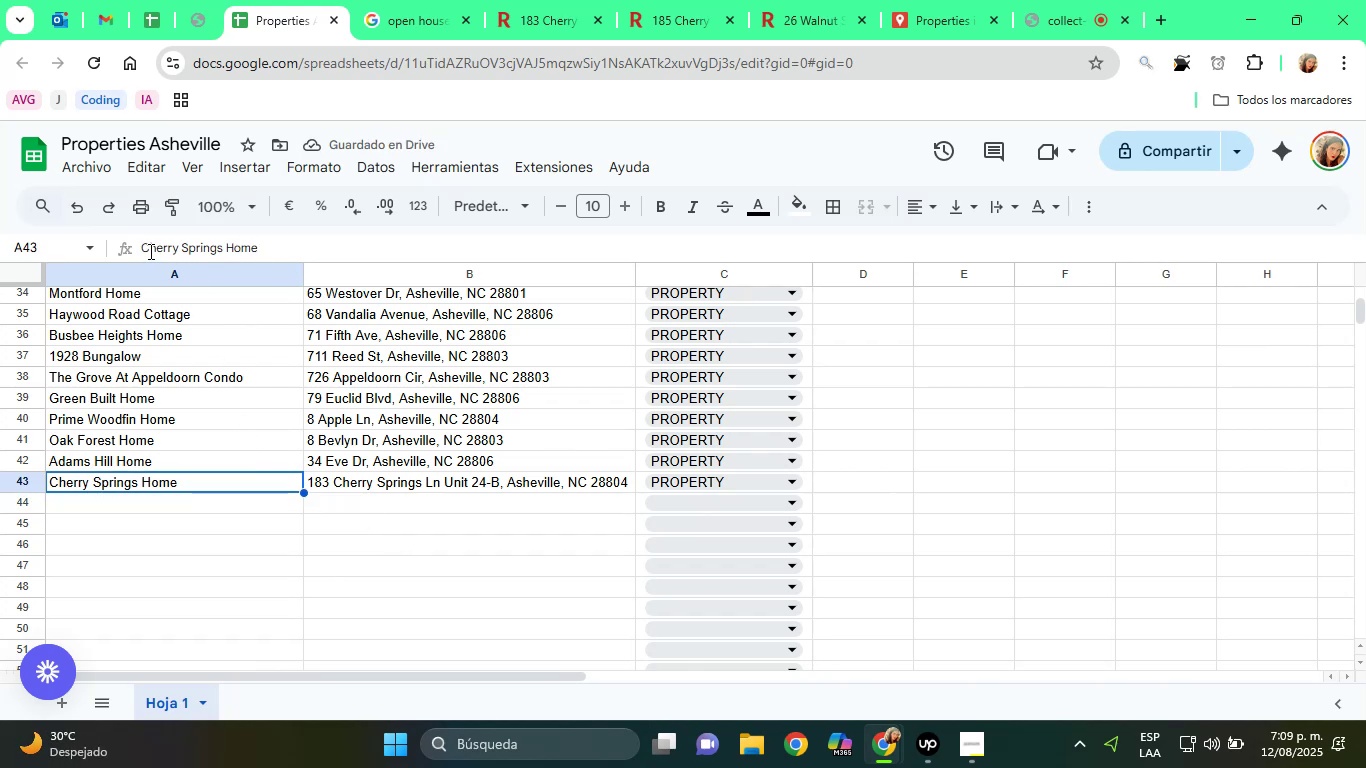 
key(ArrowLeft)
 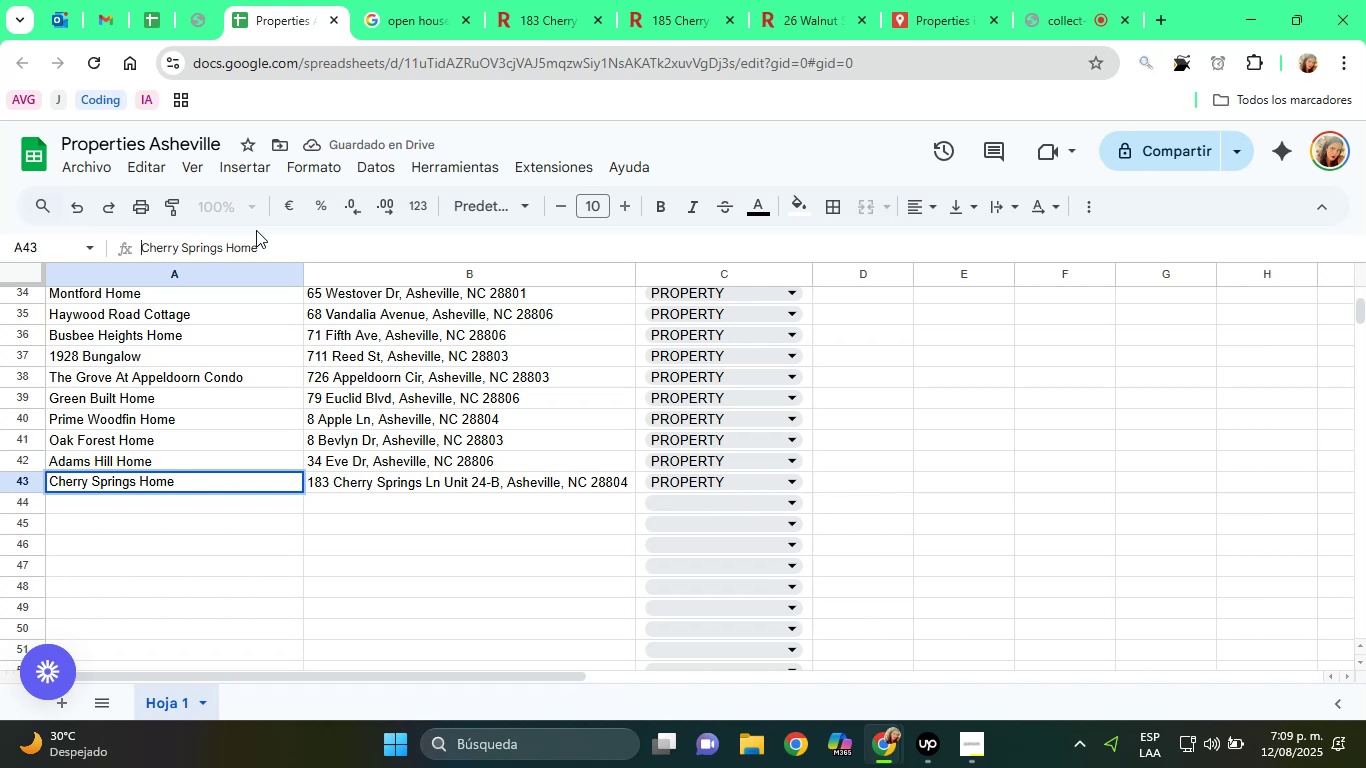 
key(Backspace)
 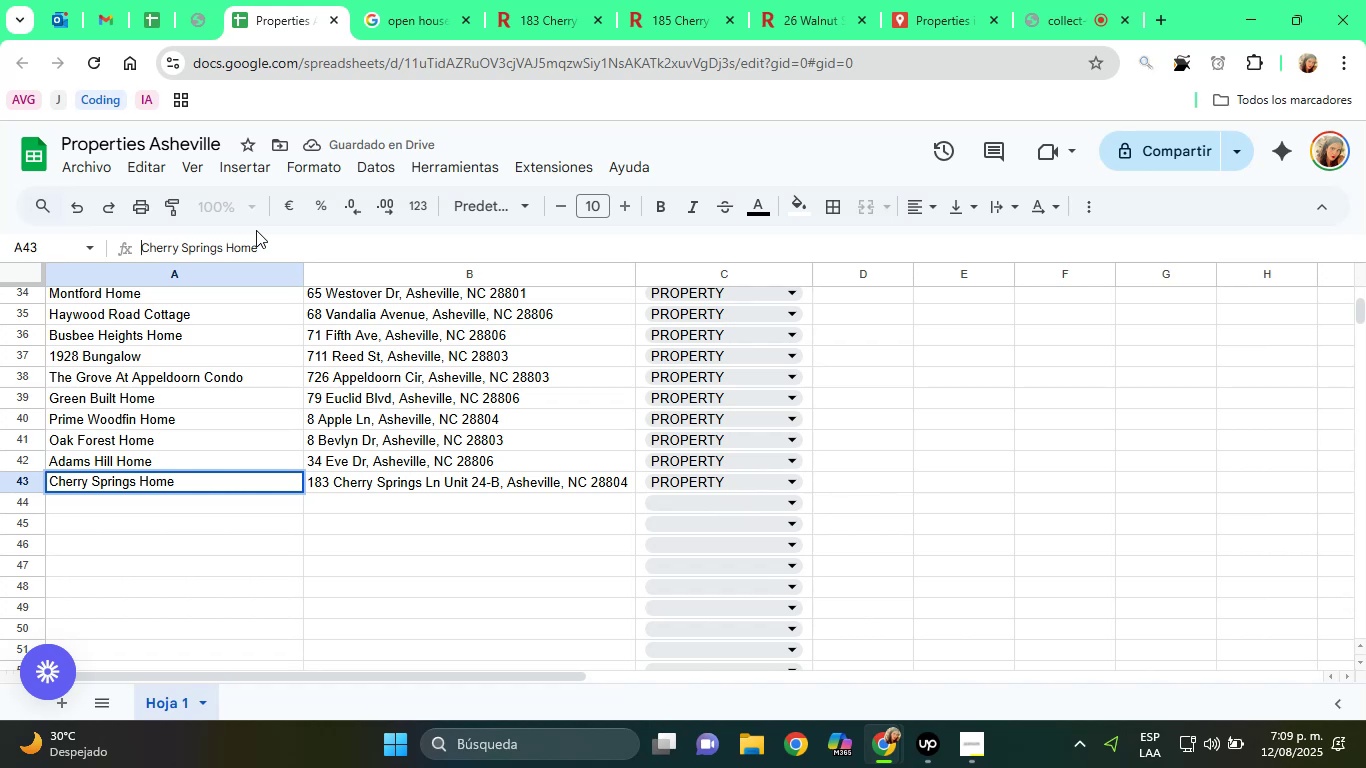 
key(Backspace)
 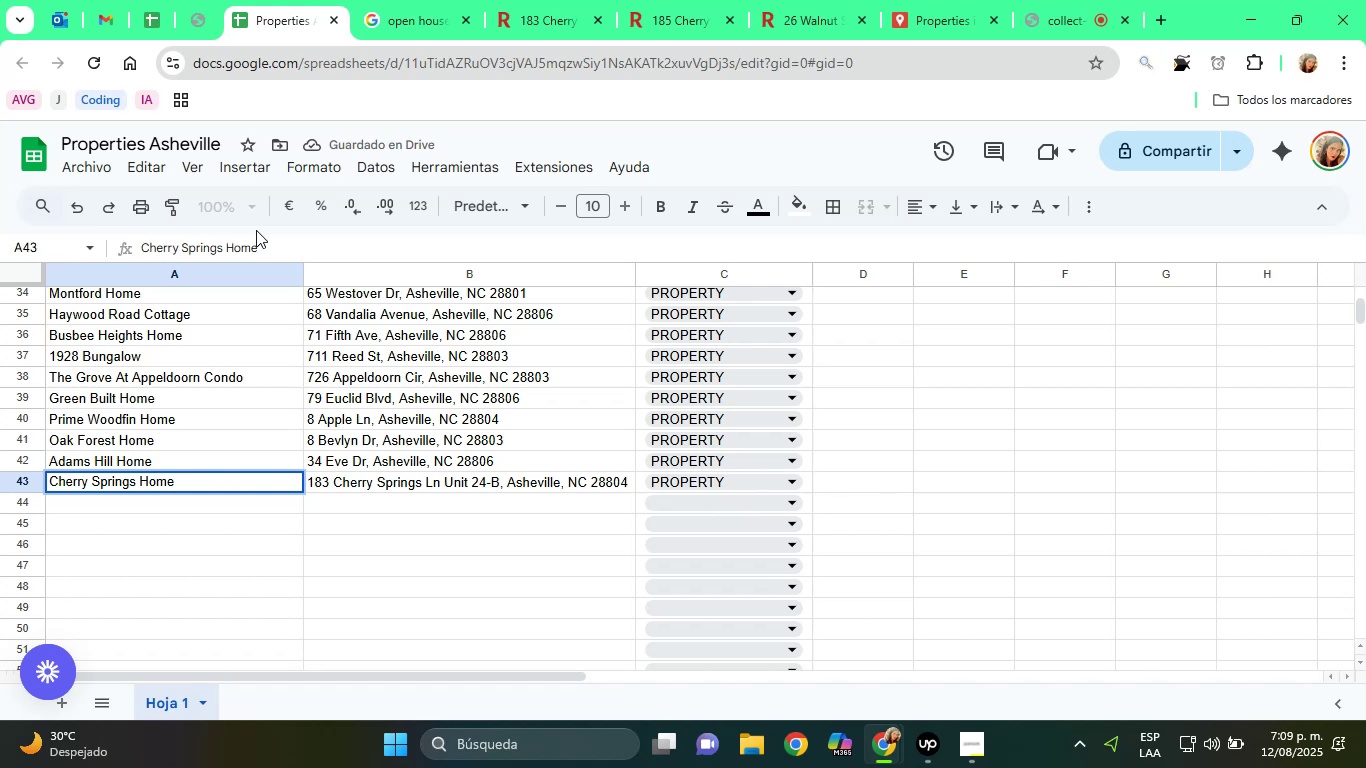 
key(Enter)
 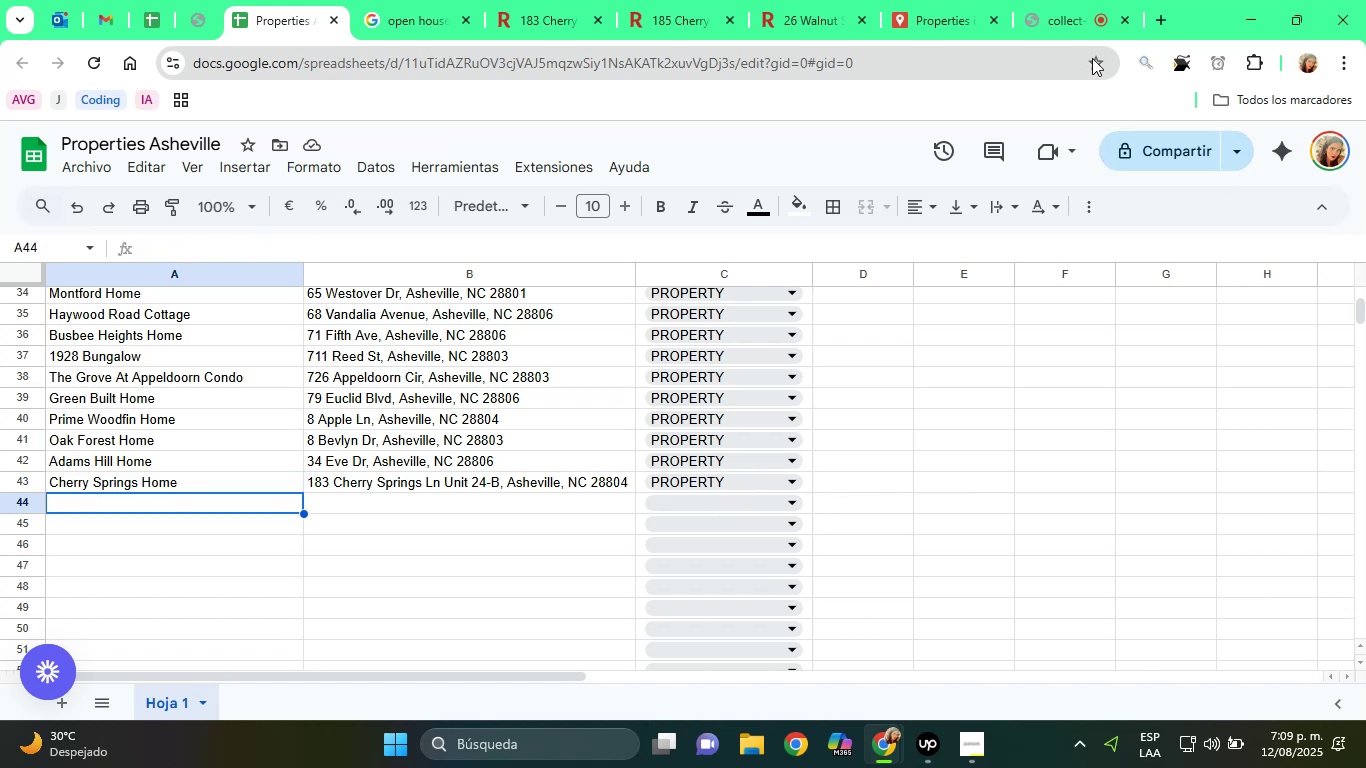 
left_click([1045, 0])
 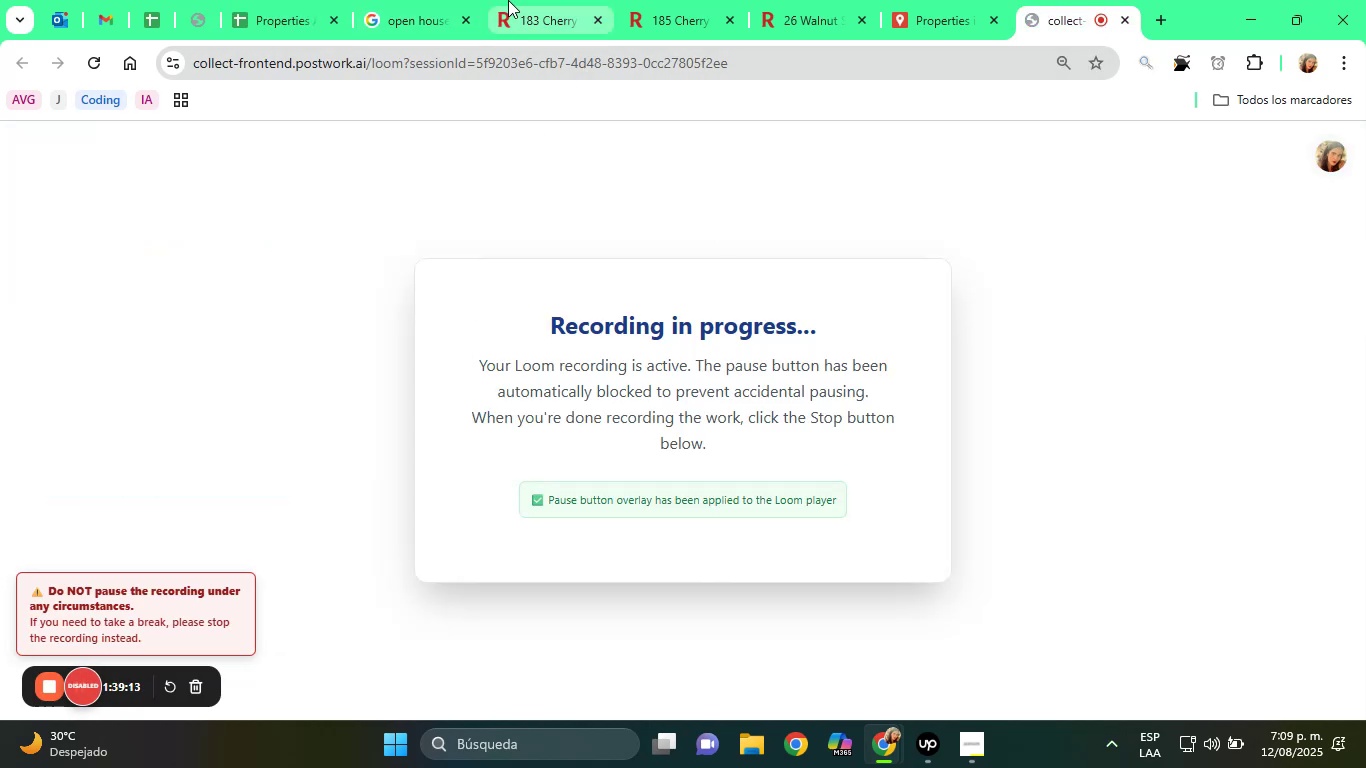 
left_click([442, 0])
 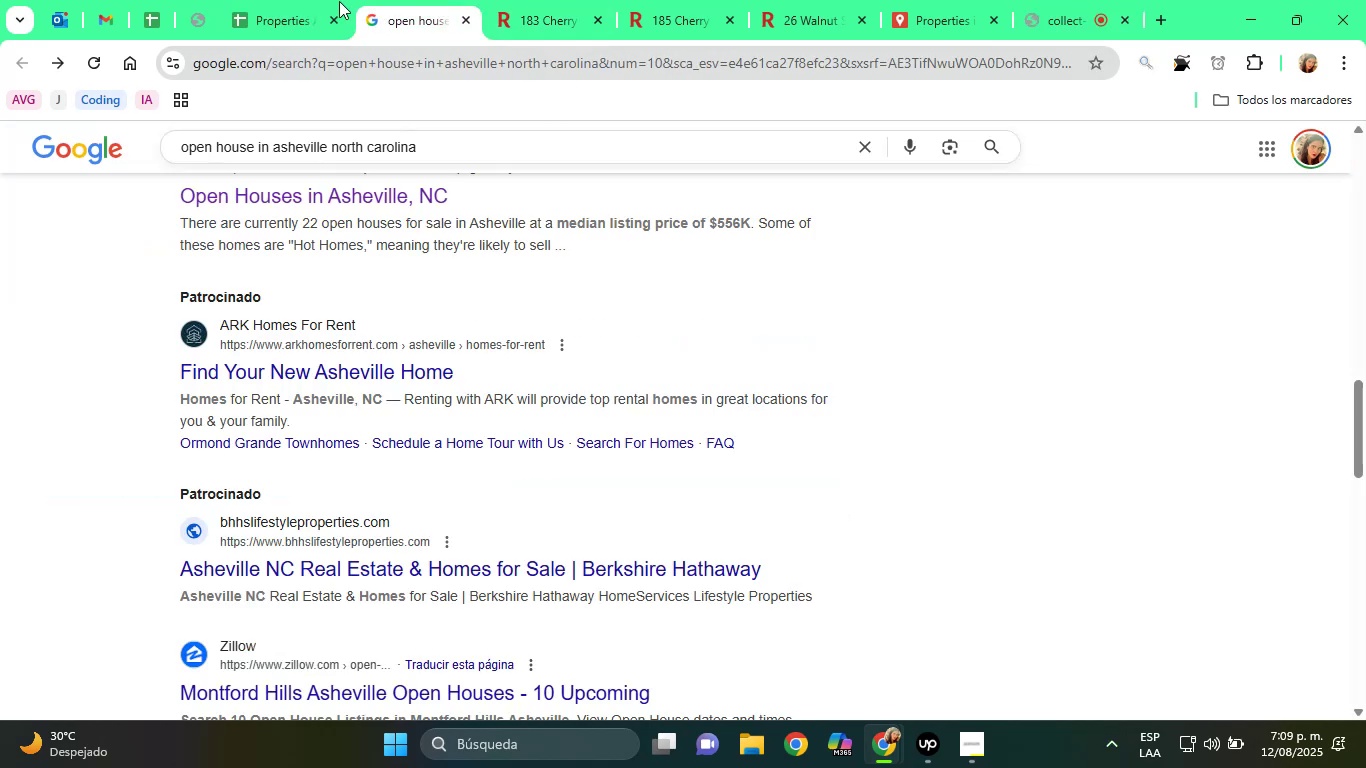 
left_click([286, 0])
 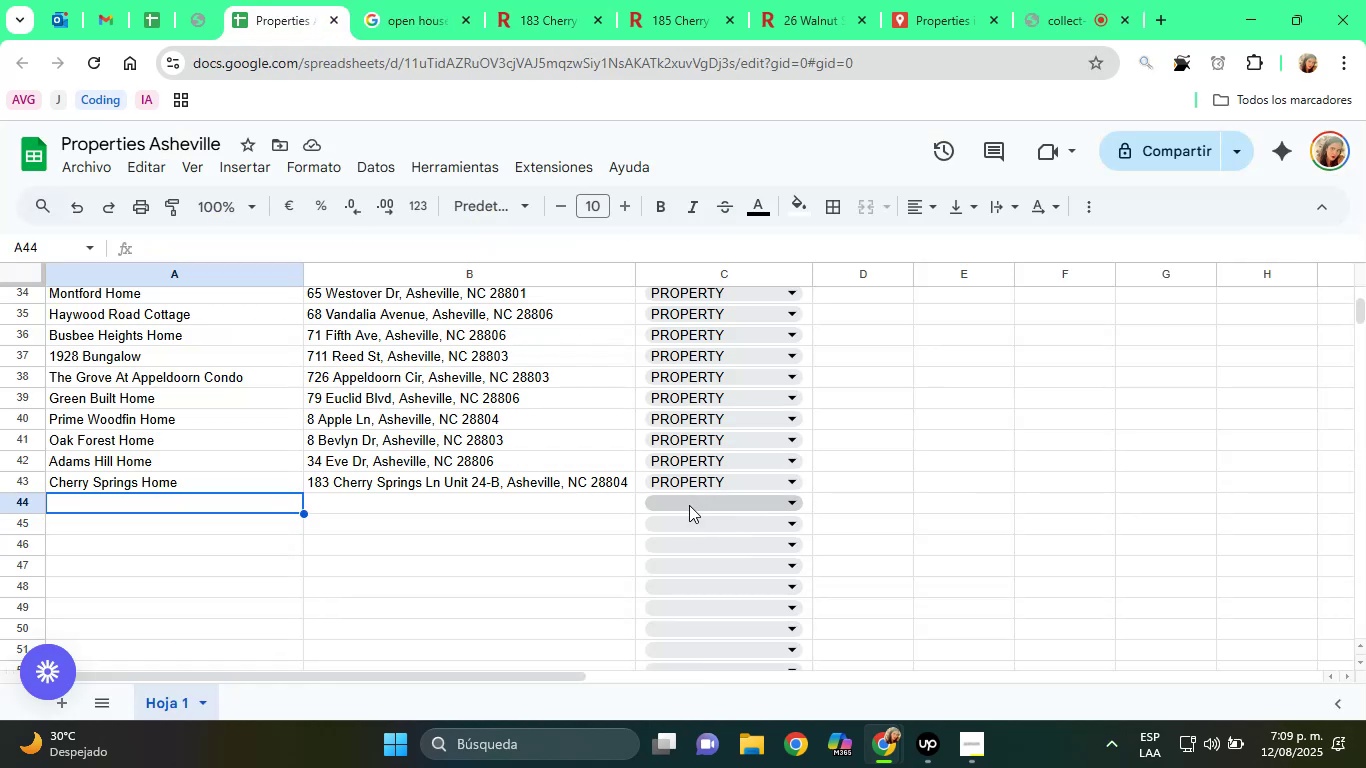 
left_click([555, 493])
 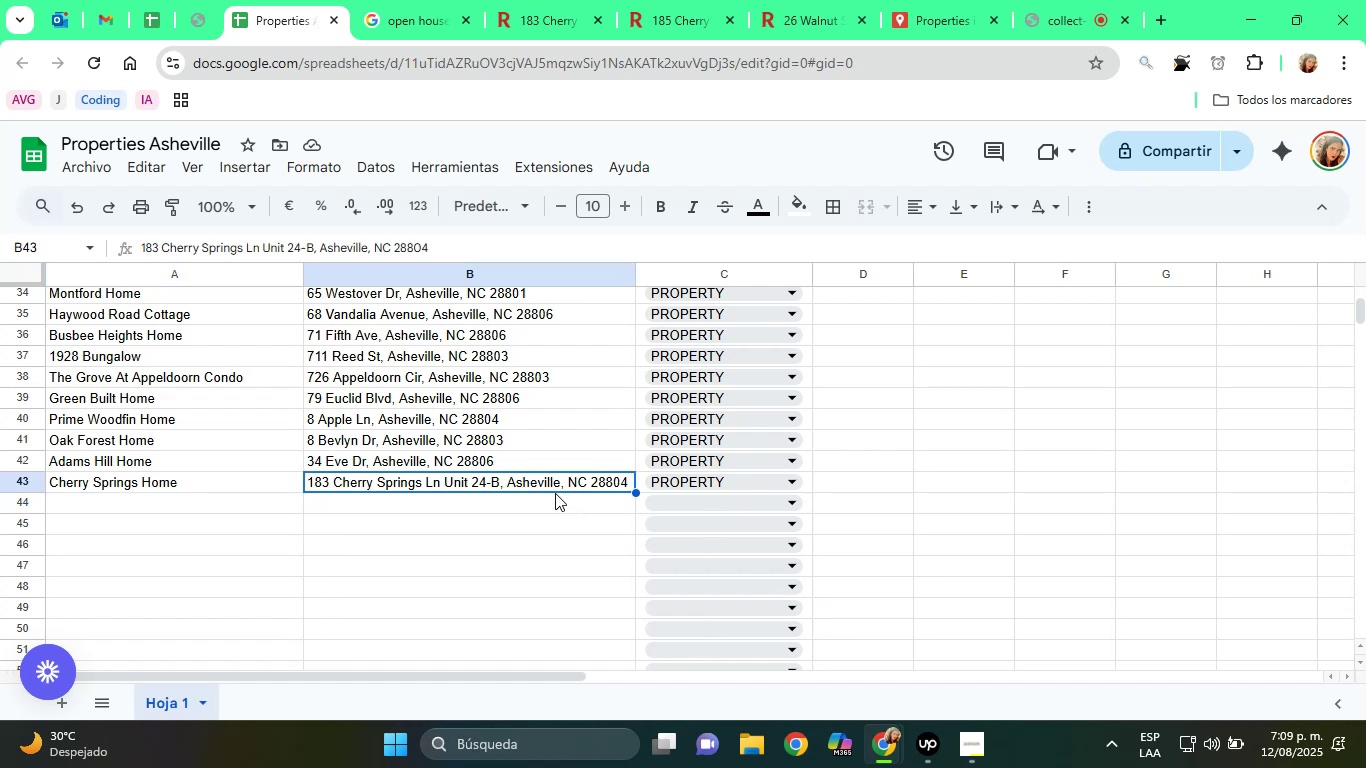 
scroll: coordinate [555, 493], scroll_direction: up, amount: 1.0
 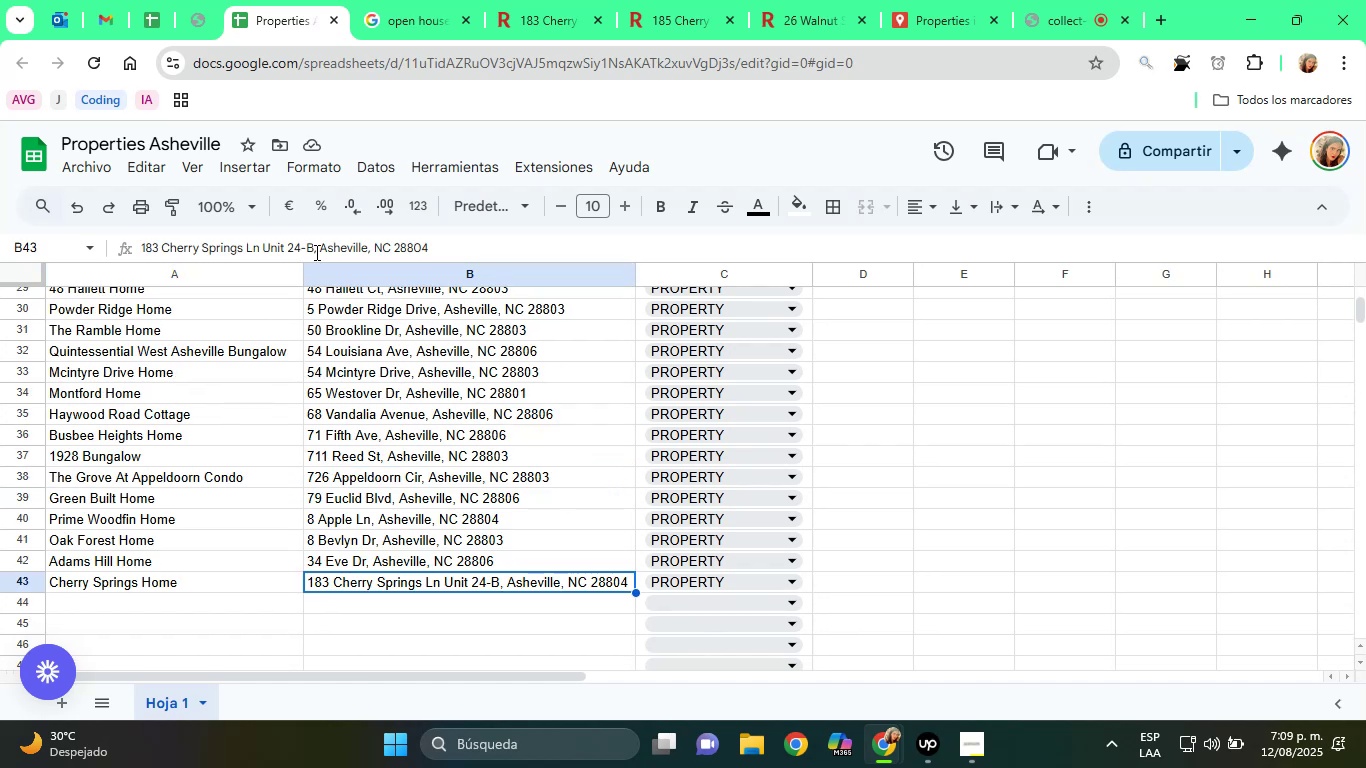 
double_click([316, 244])
 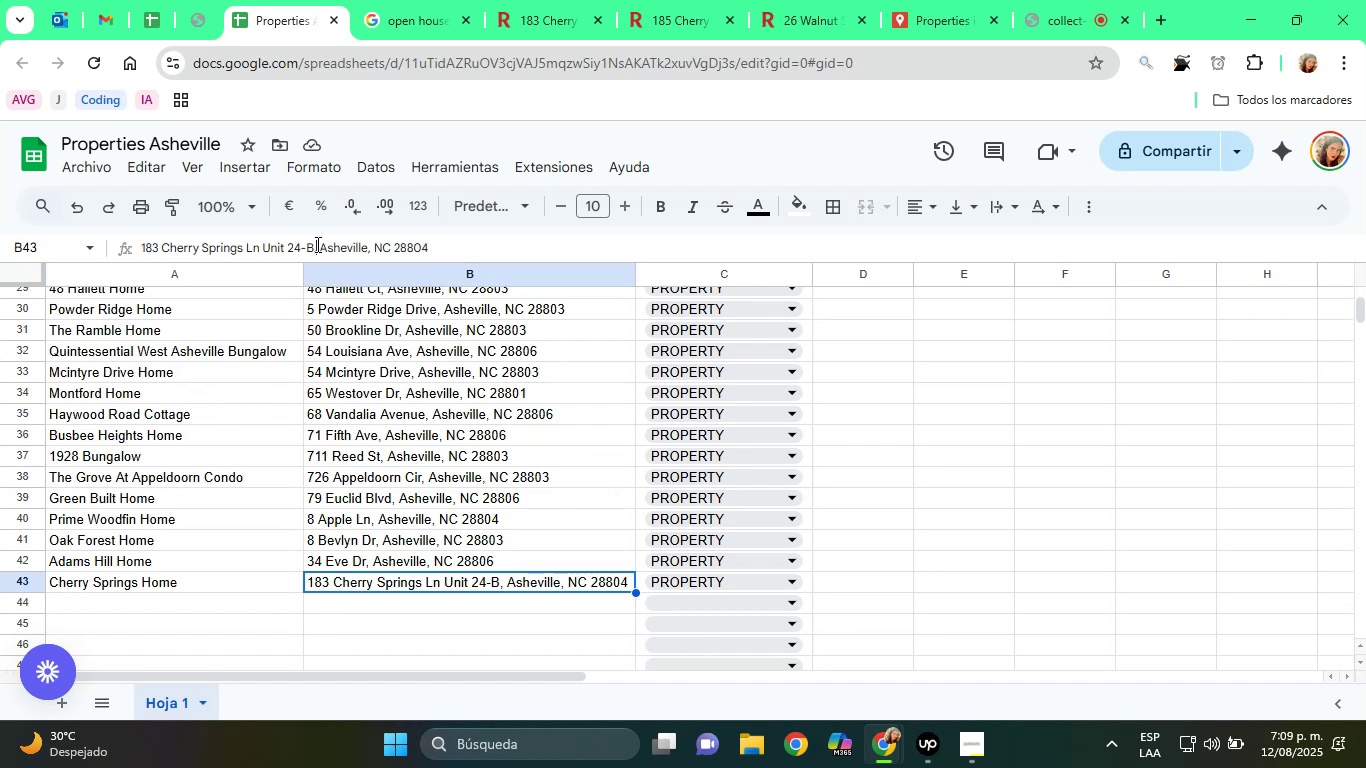 
triple_click([316, 244])
 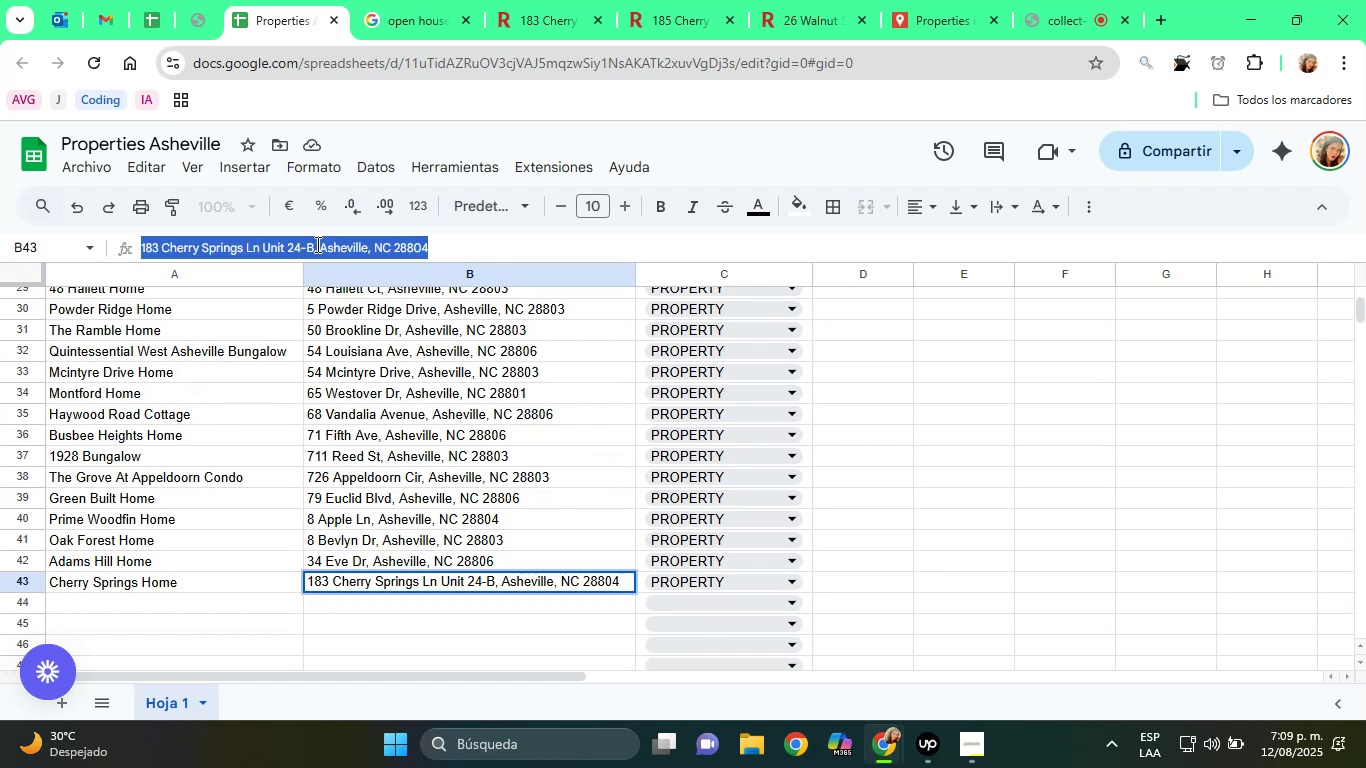 
right_click([316, 244])
 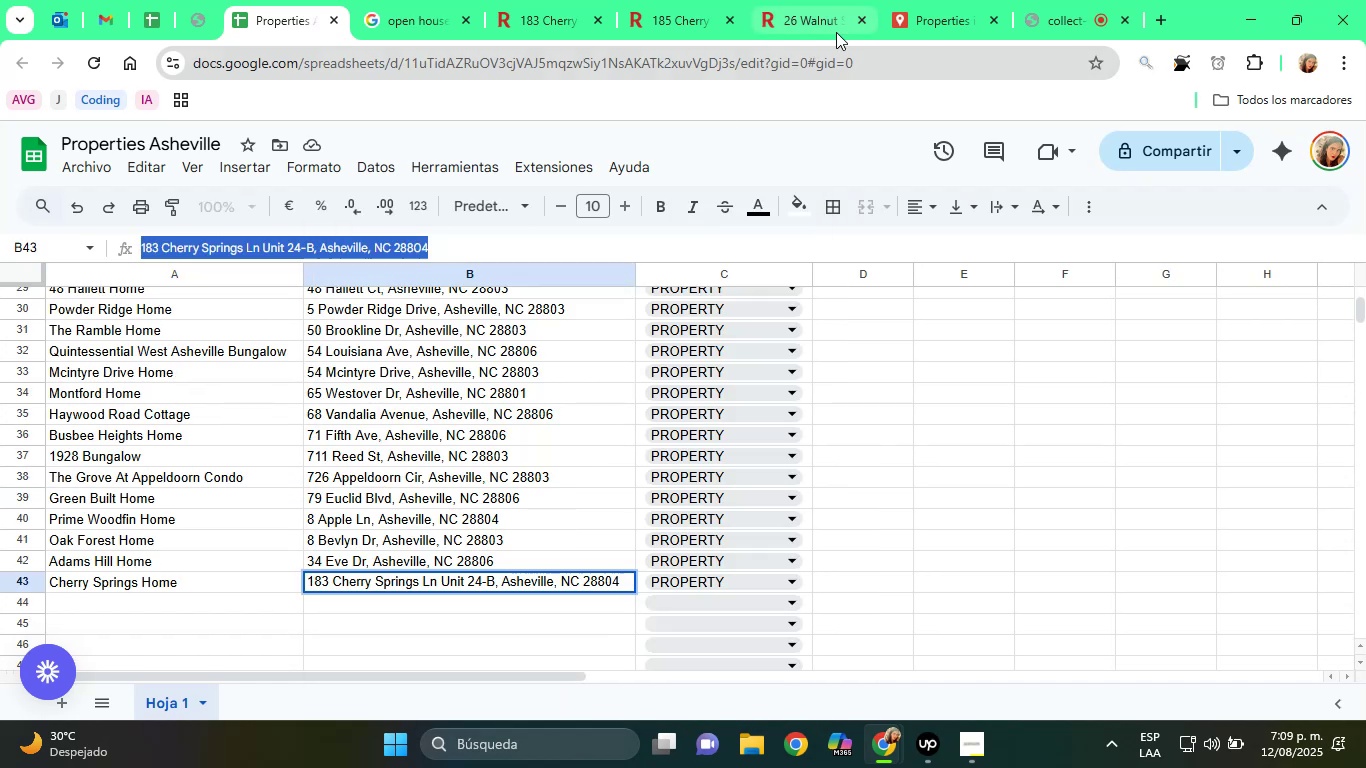 
left_click([919, 11])
 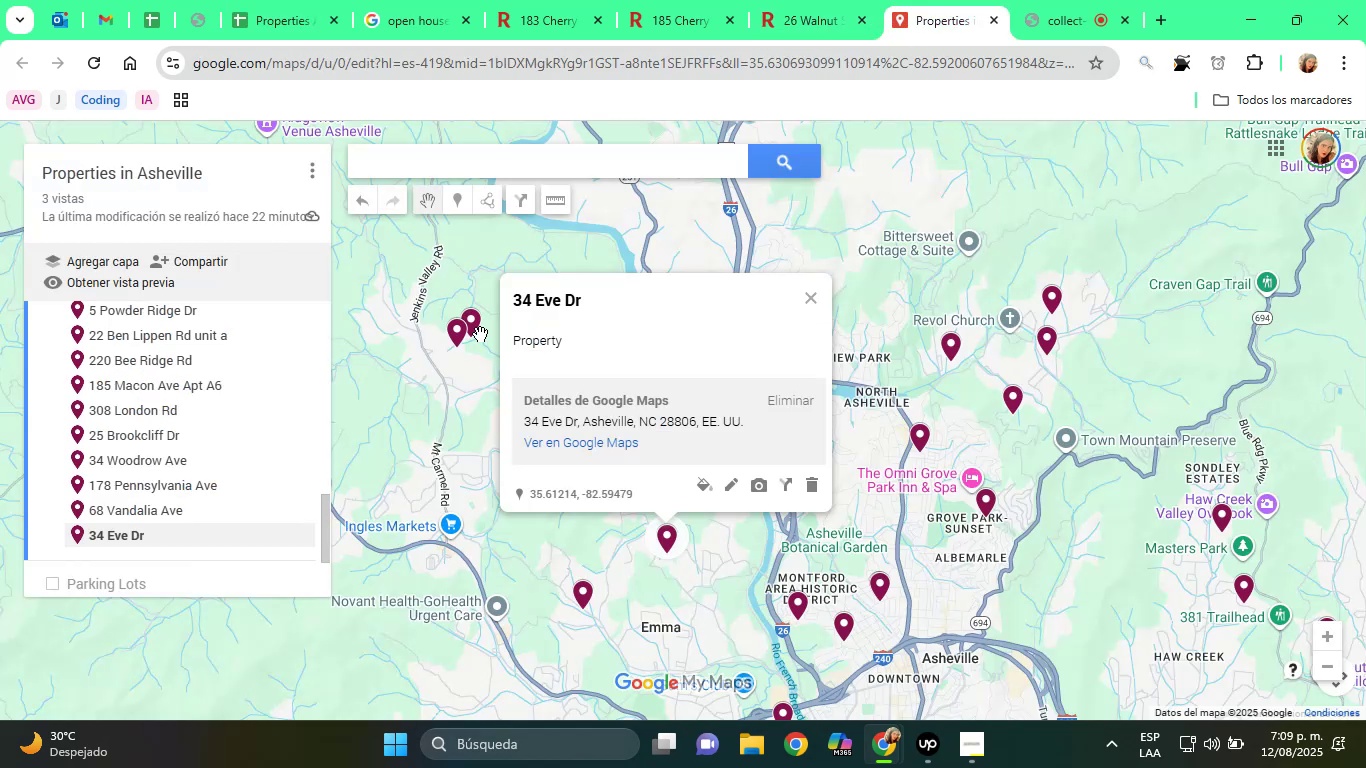 
scroll: coordinate [240, 351], scroll_direction: down, amount: 1.0
 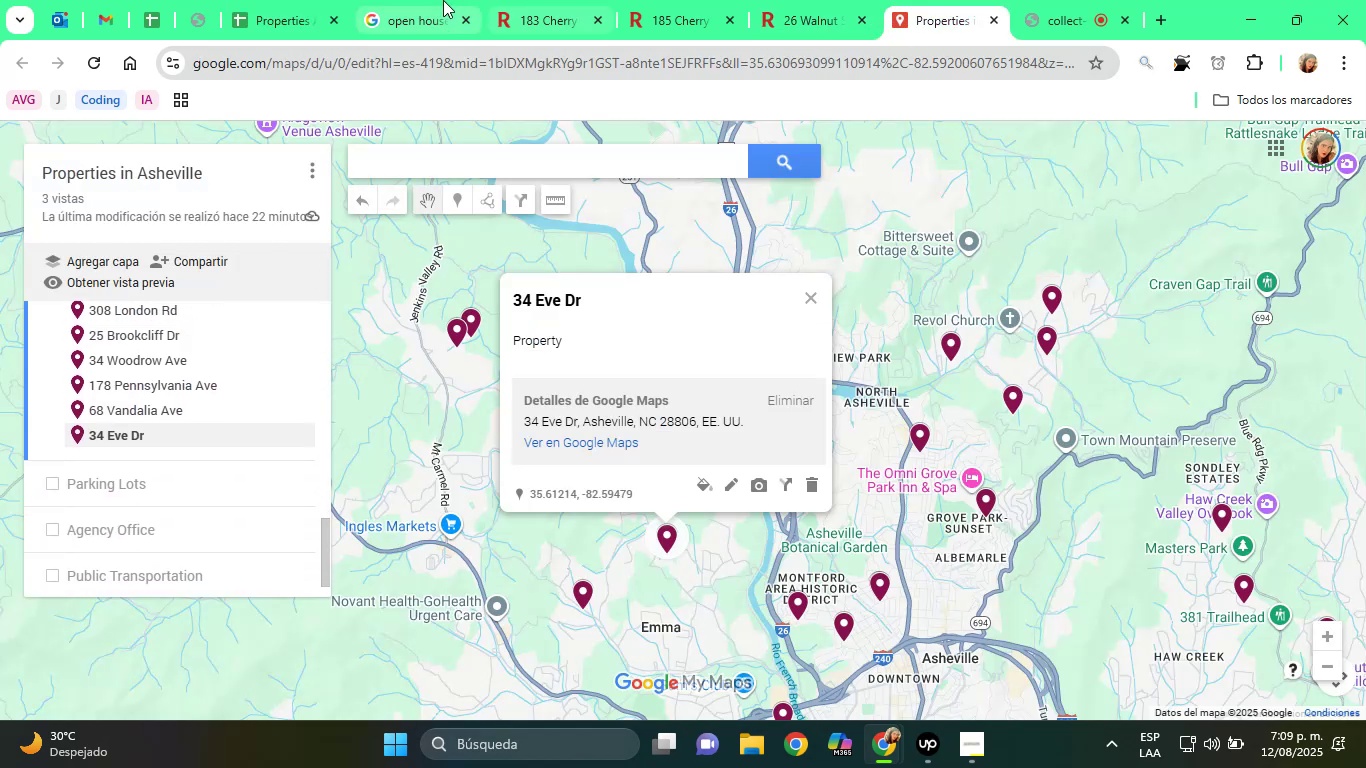 
left_click([286, 0])
 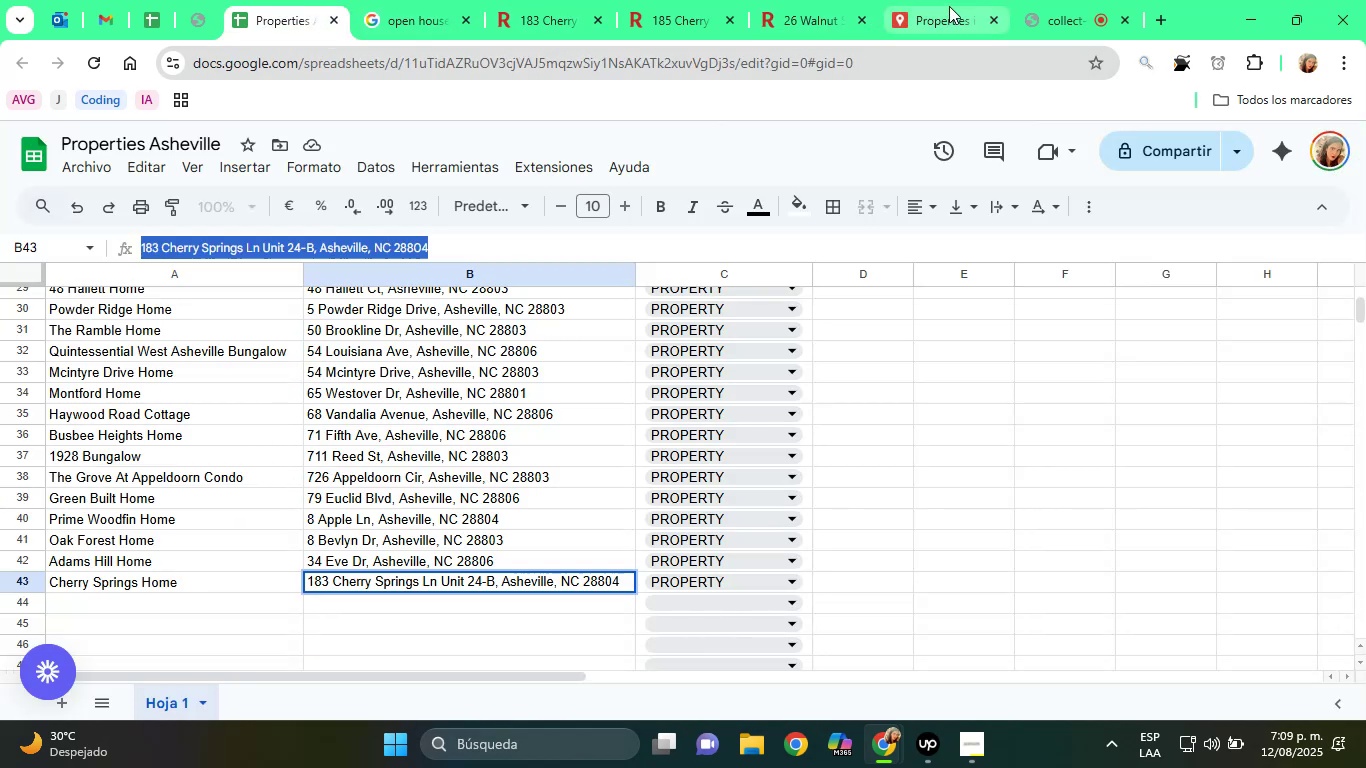 
left_click([956, 0])
 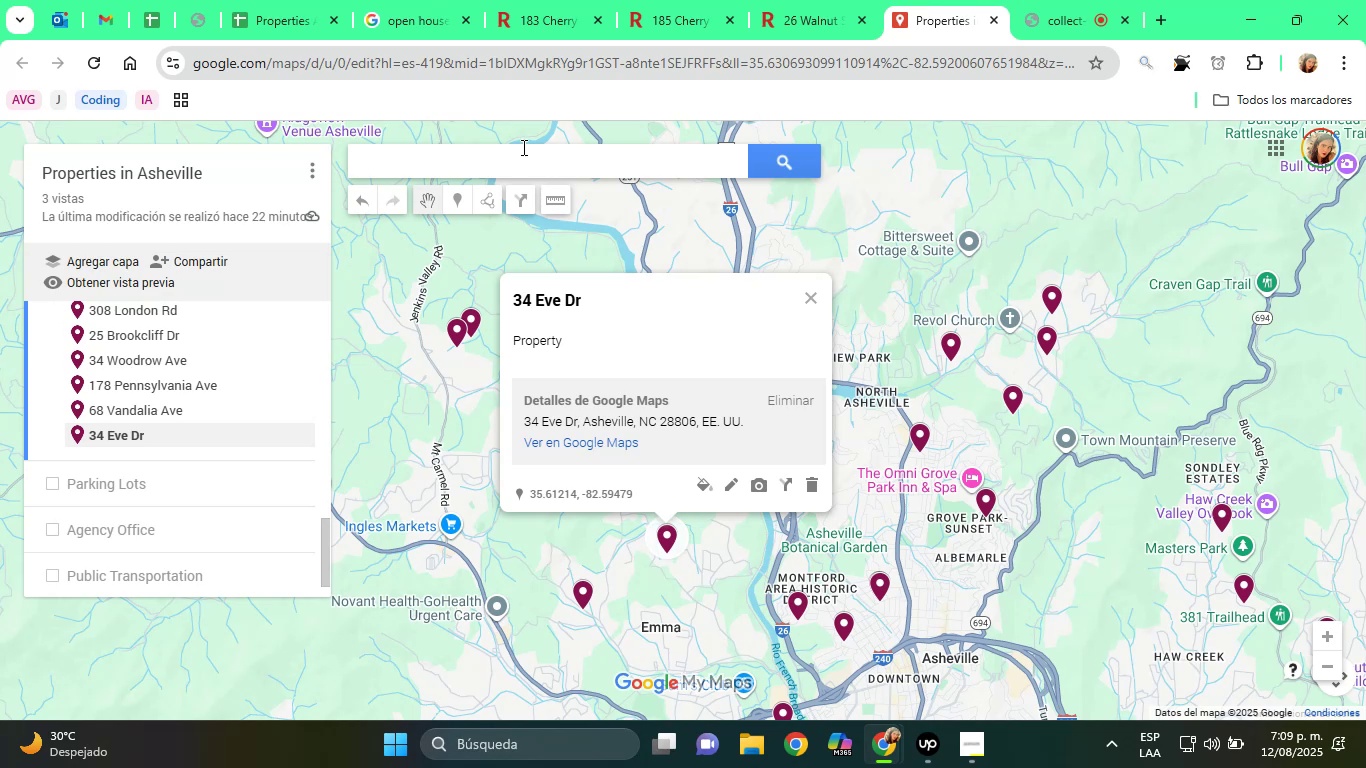 
right_click([522, 147])
 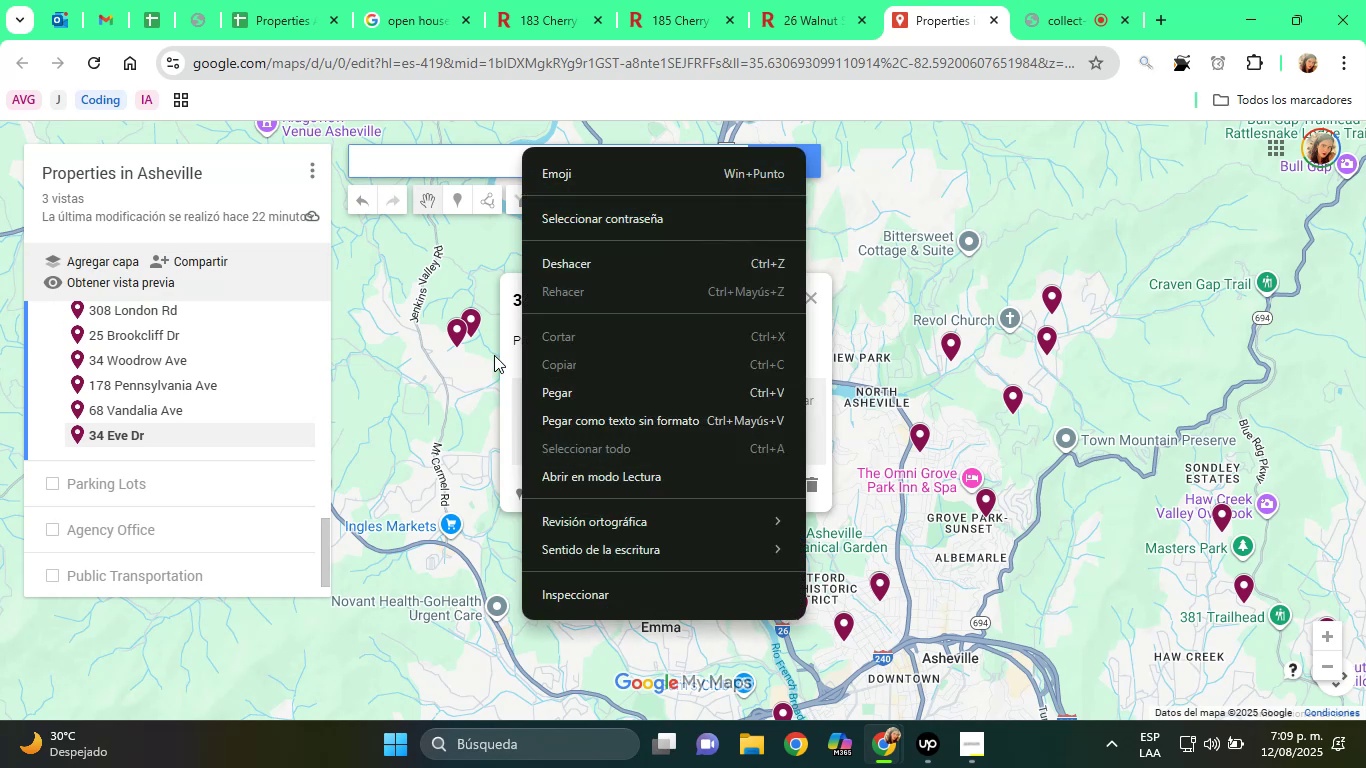 
left_click([554, 394])
 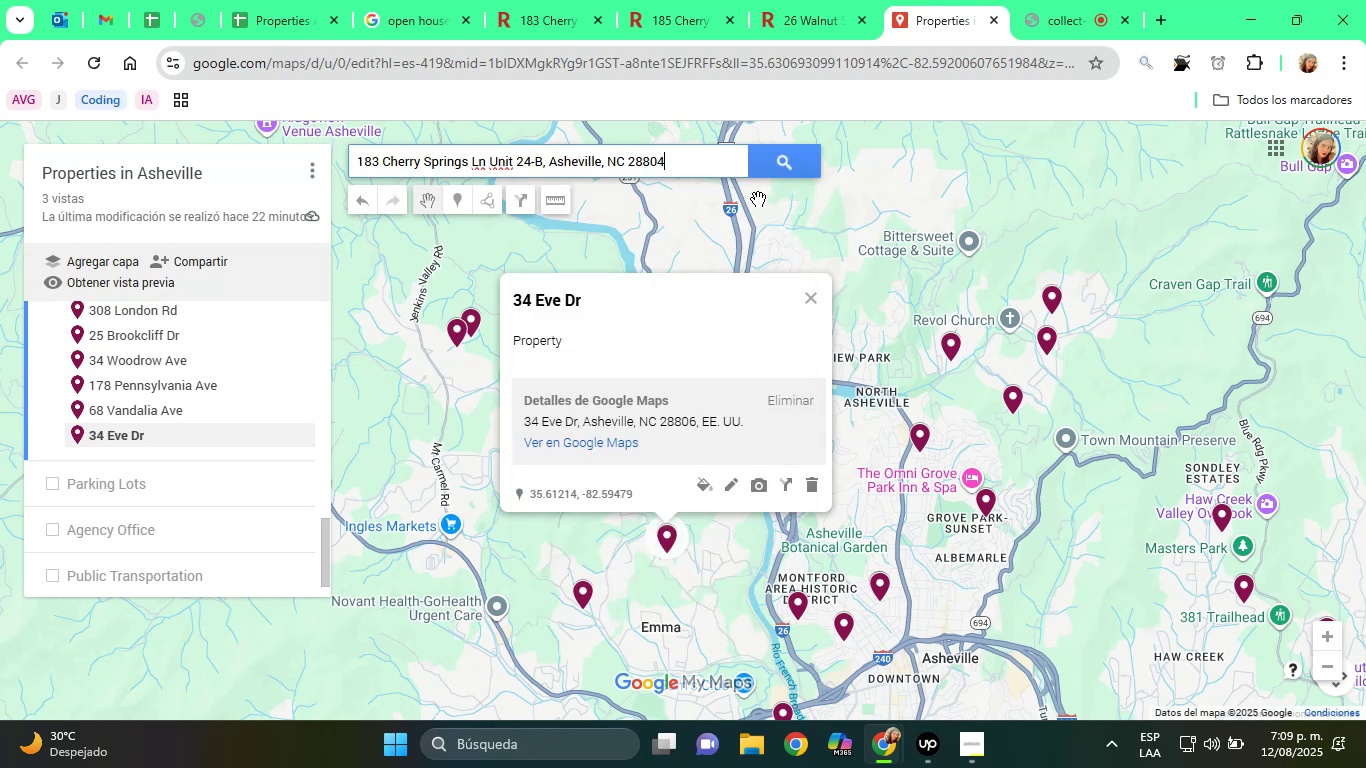 
left_click([776, 162])
 